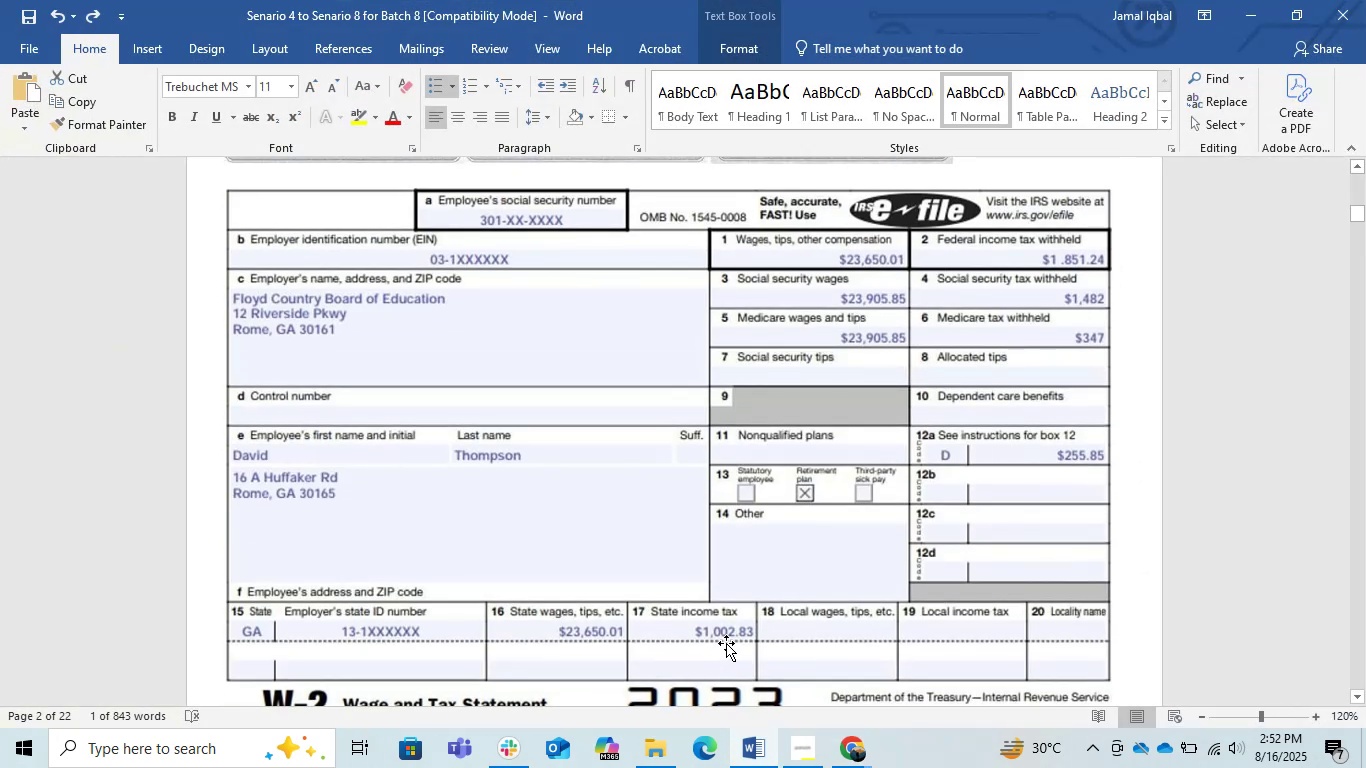 
key(Alt+Tab)
 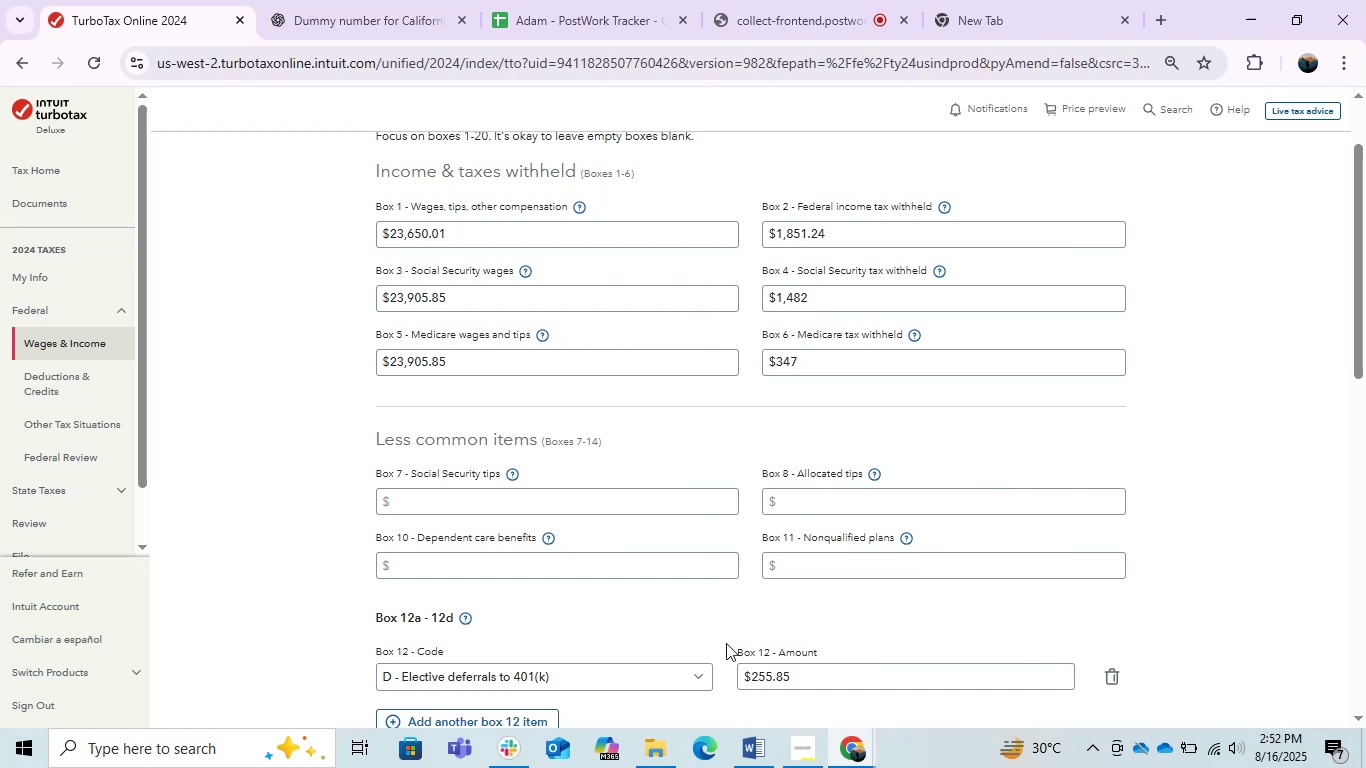 
key(Alt+AltLeft)
 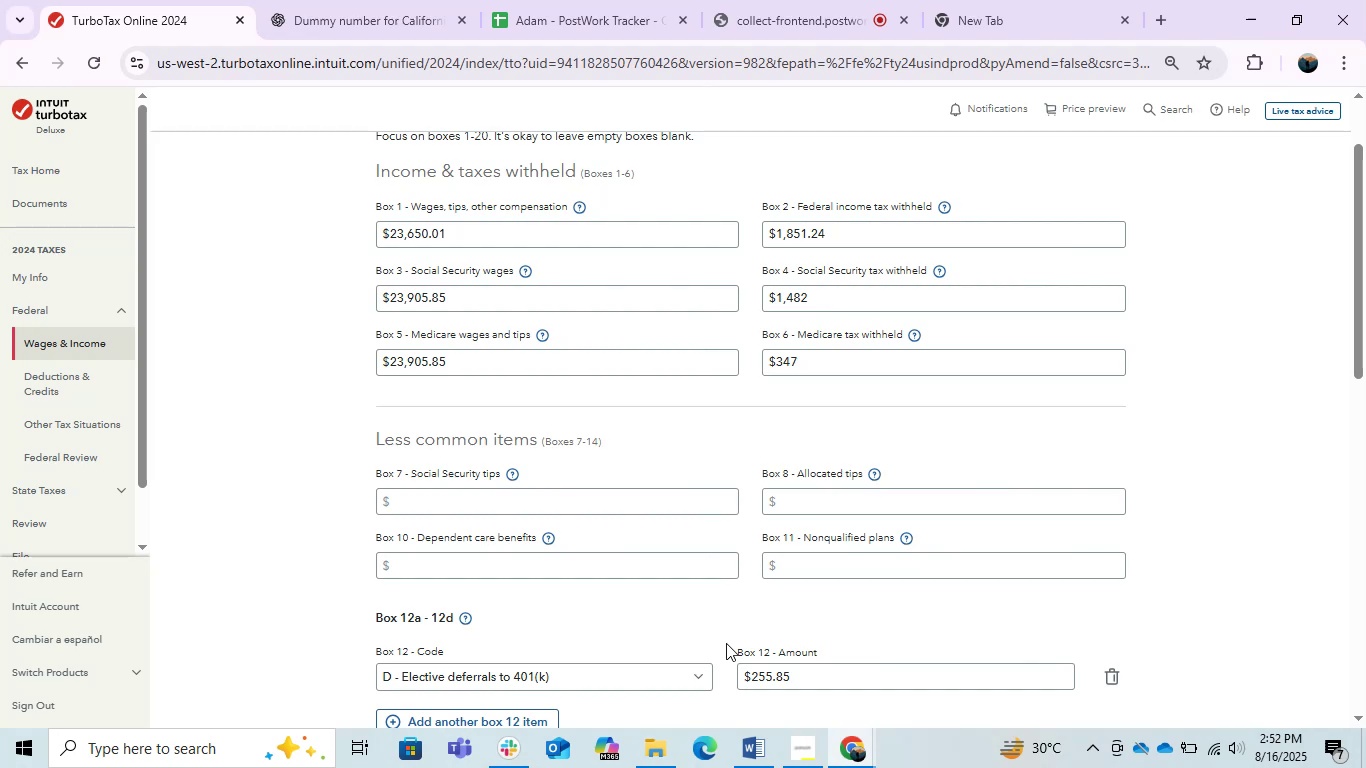 
key(Alt+Tab)
 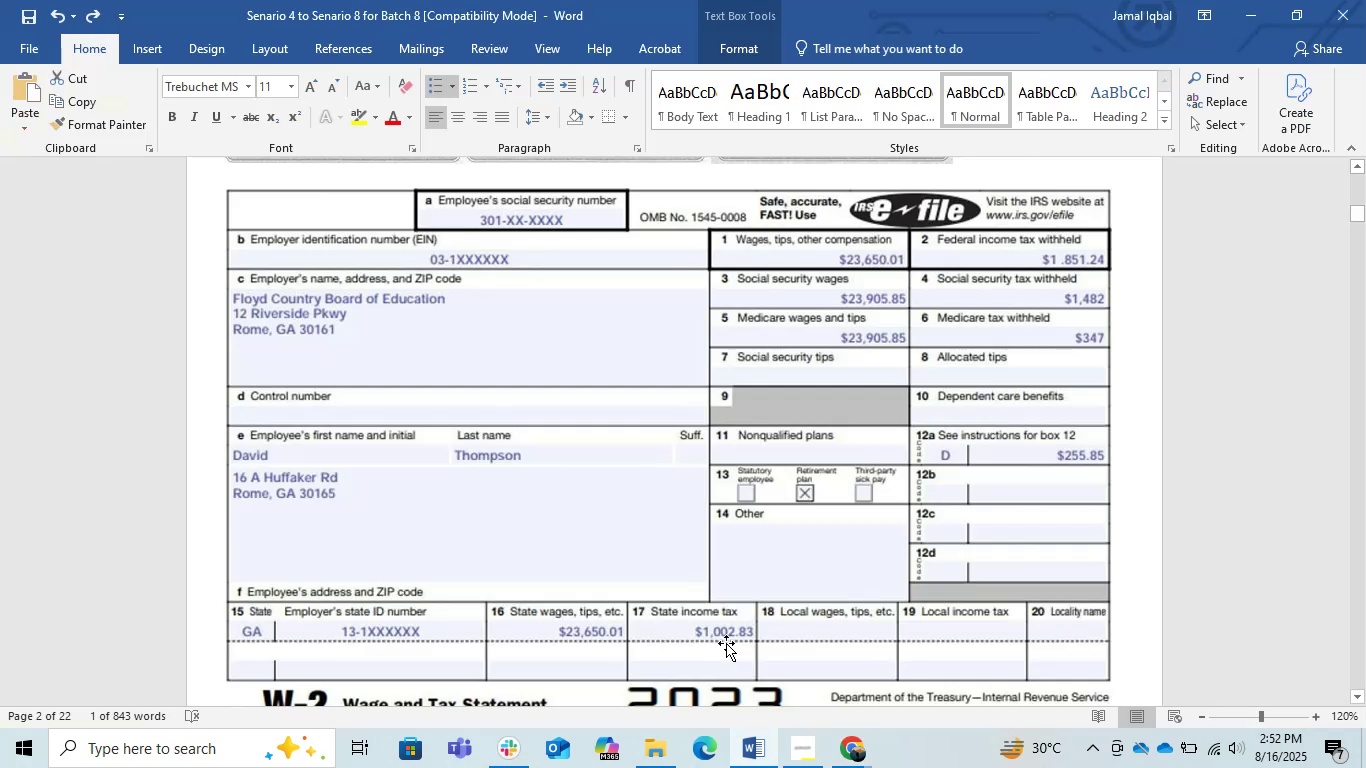 
key(Alt+AltLeft)
 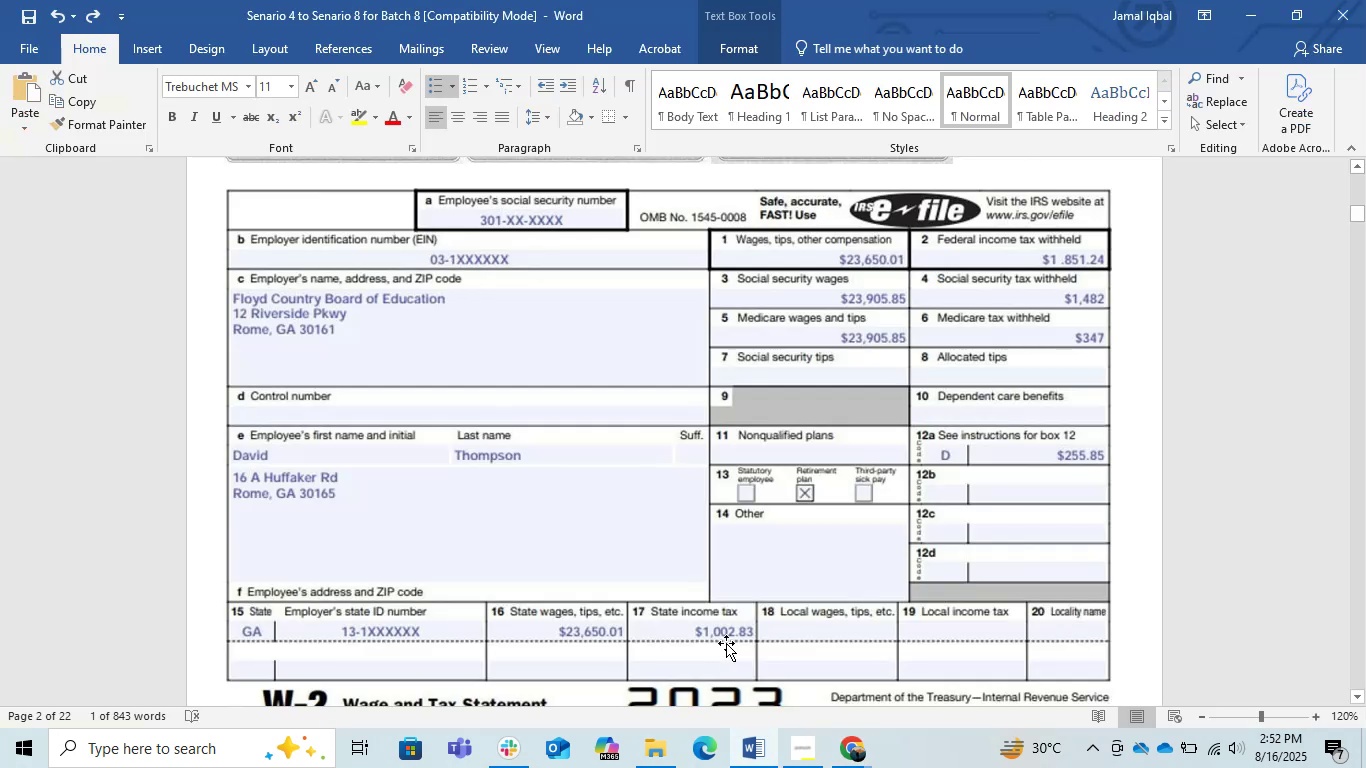 
key(Alt+Tab)
 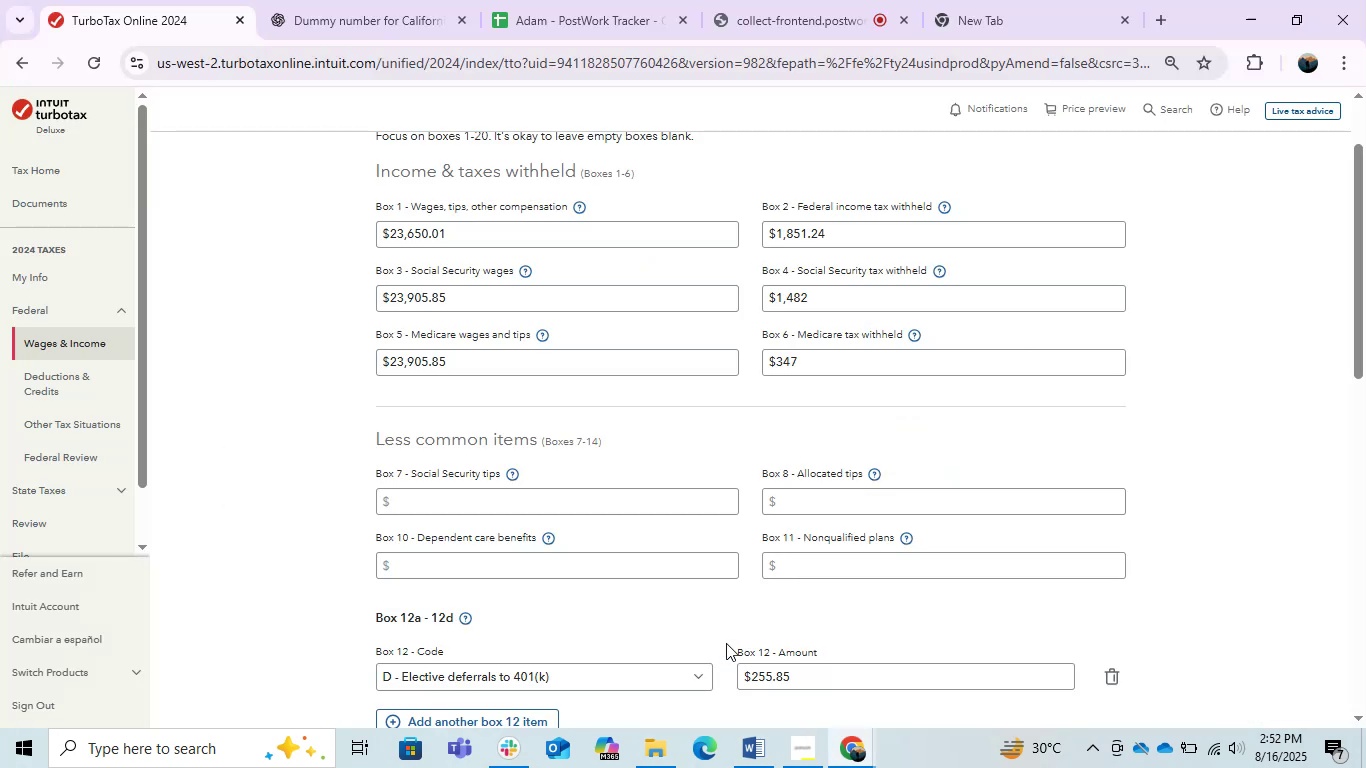 
key(Alt+AltLeft)
 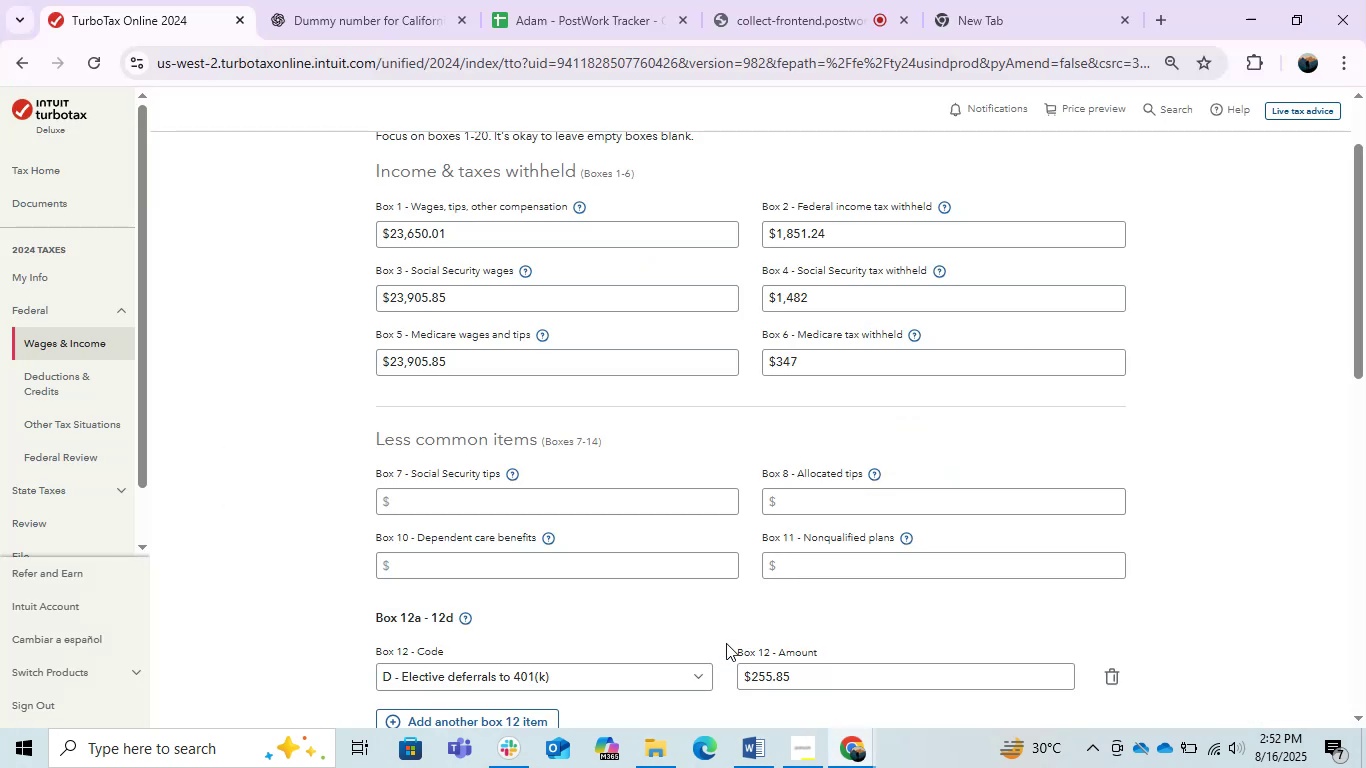 
key(Alt+Tab)
 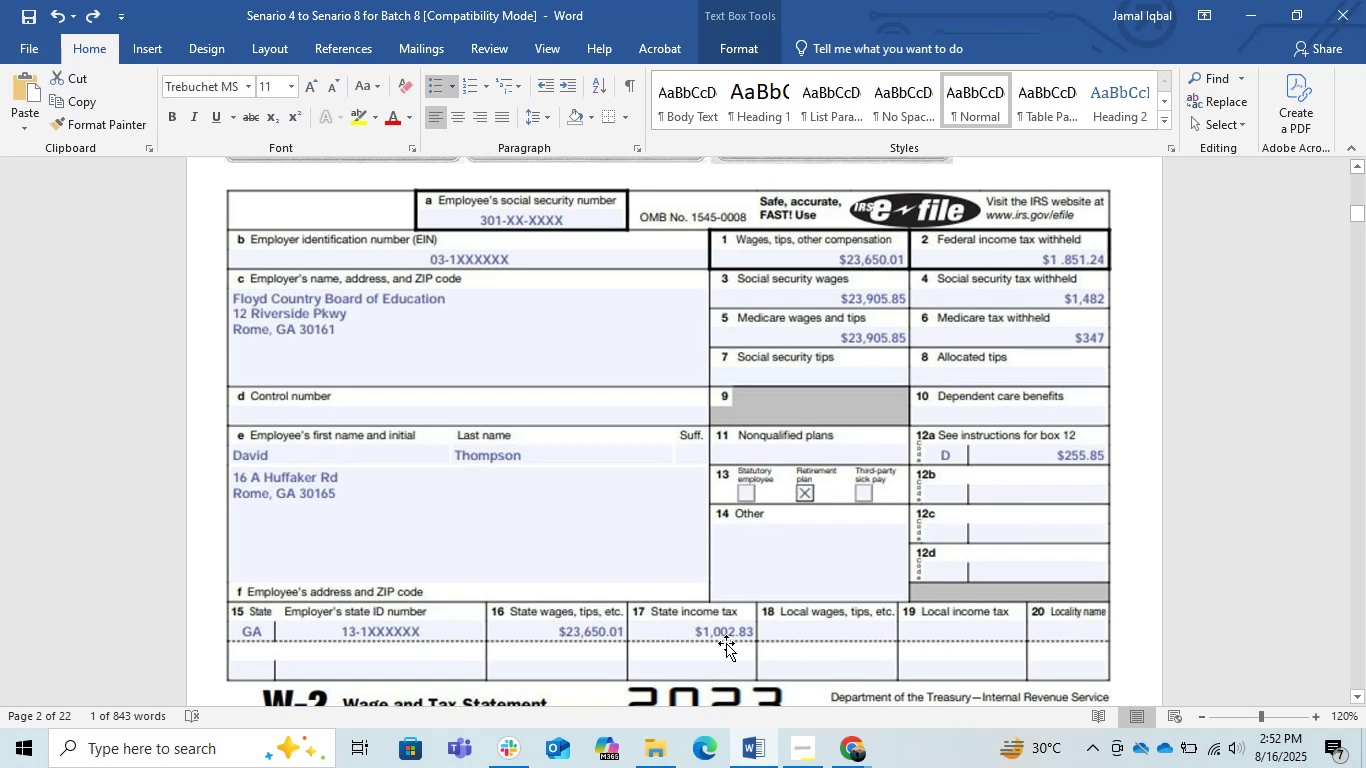 
key(Alt+AltLeft)
 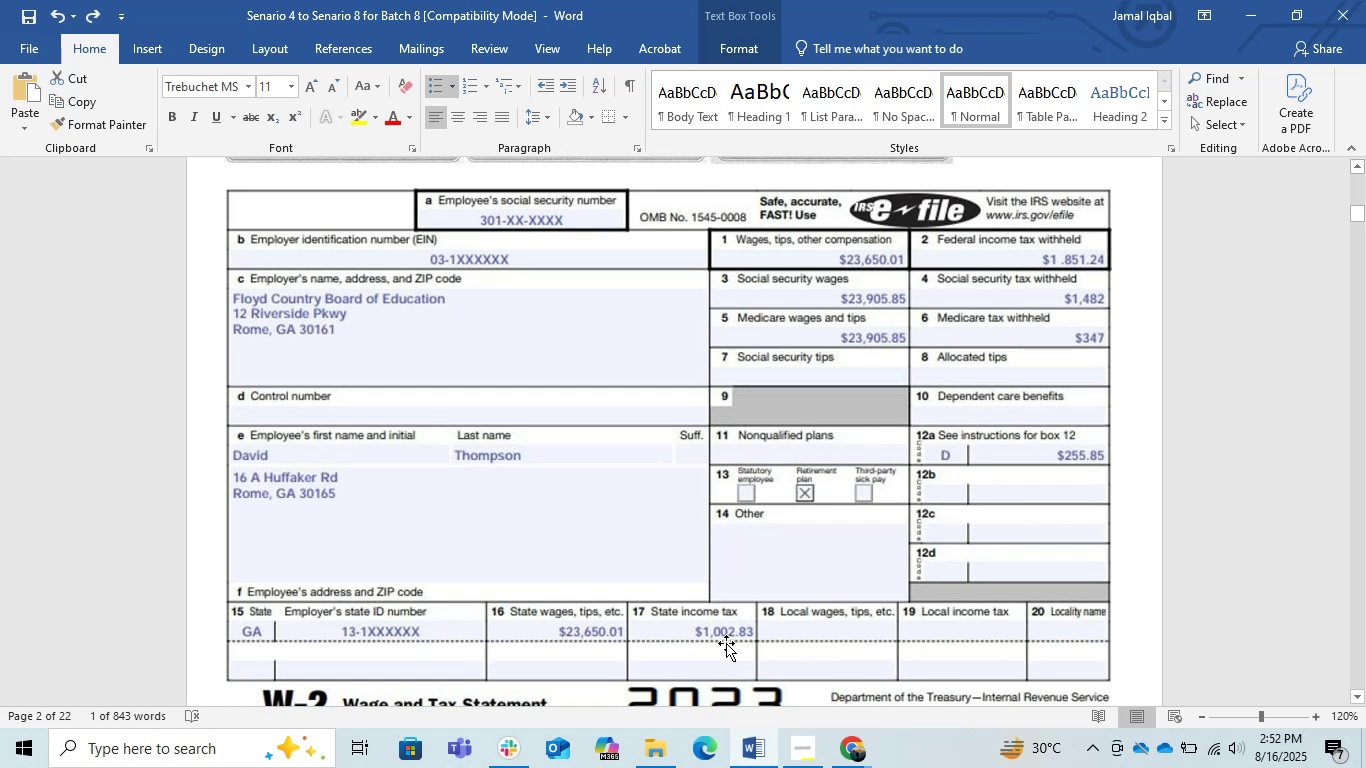 
key(Alt+Tab)
 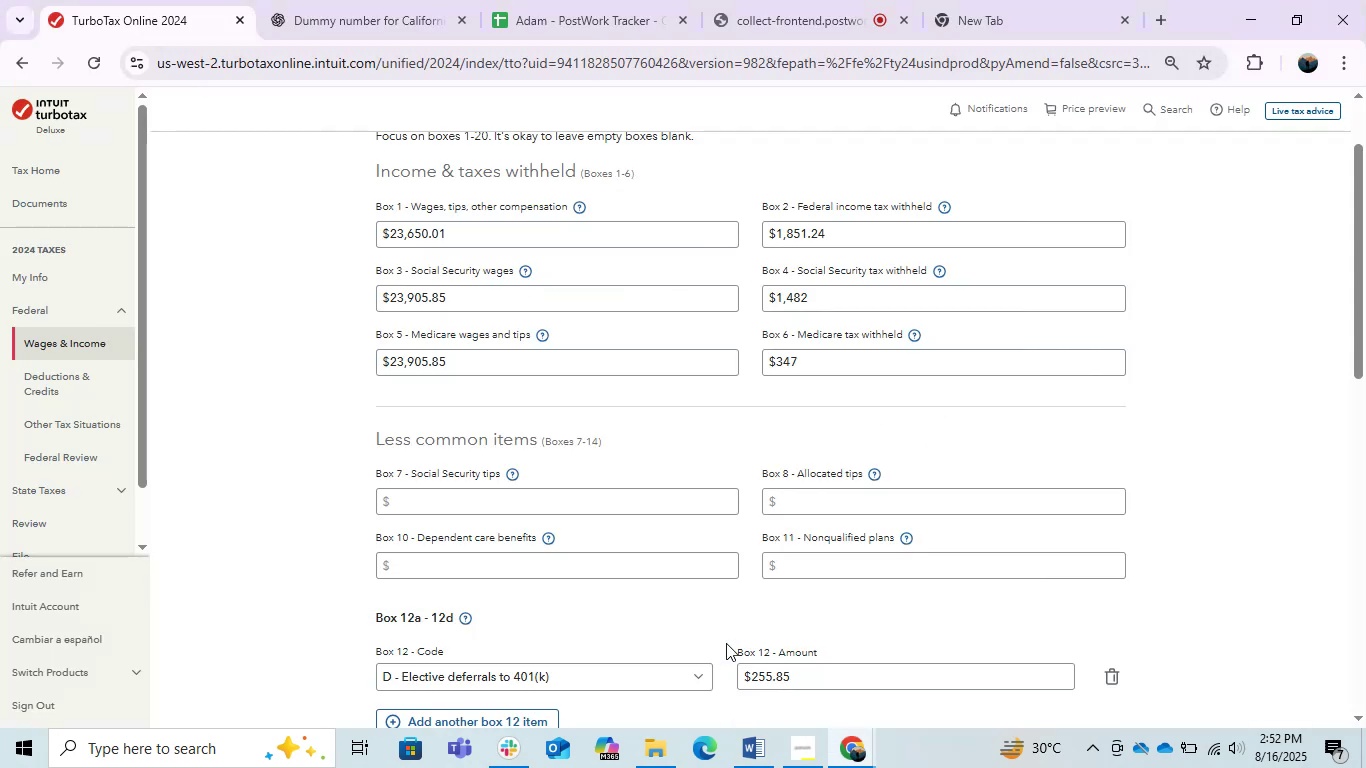 
key(Alt+AltLeft)
 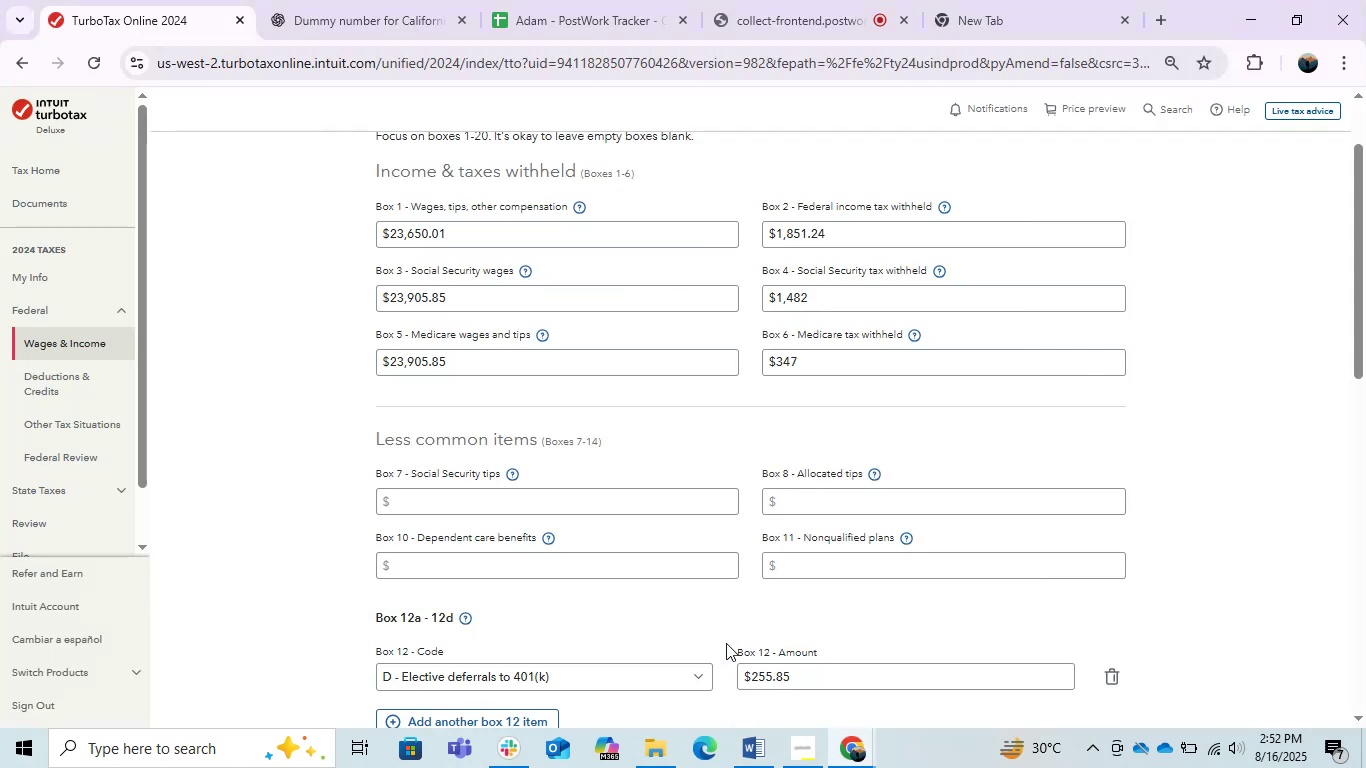 
key(Alt+Tab)
 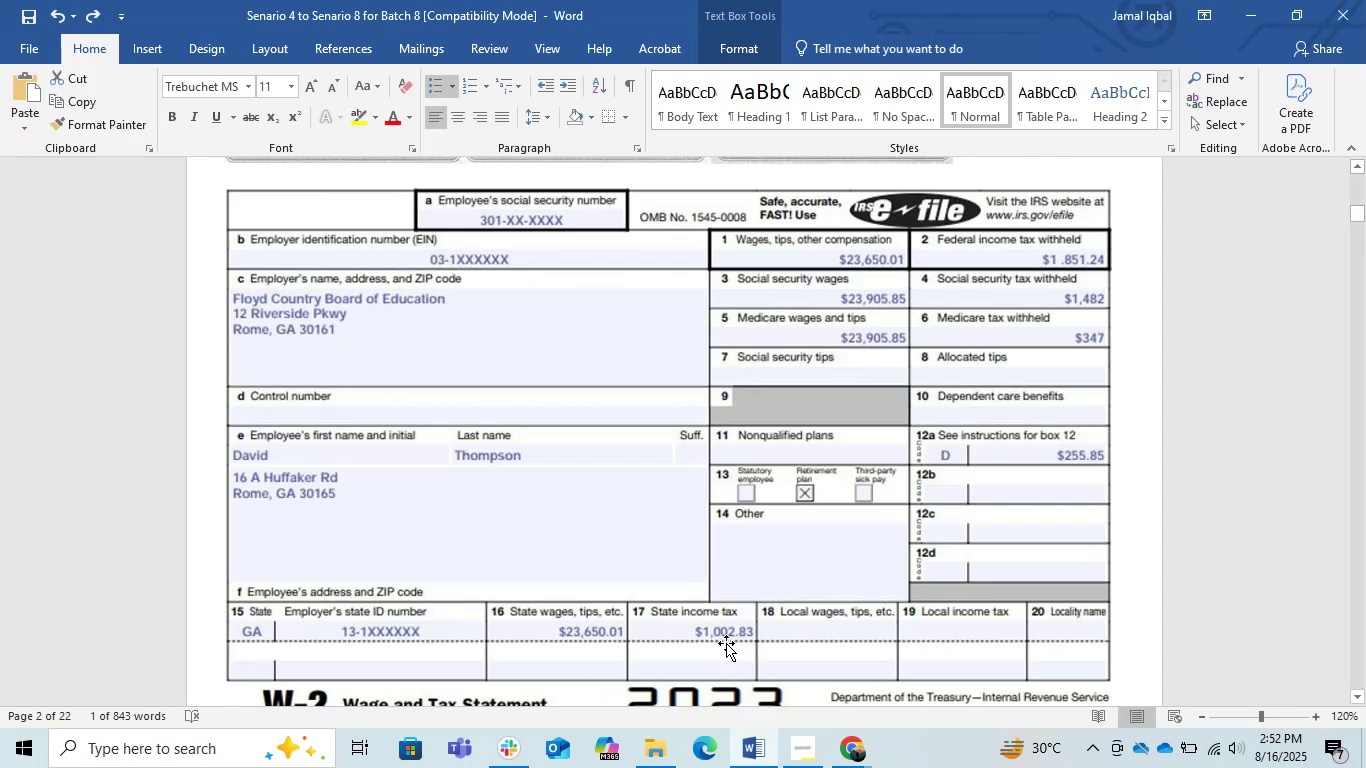 
key(Alt+AltLeft)
 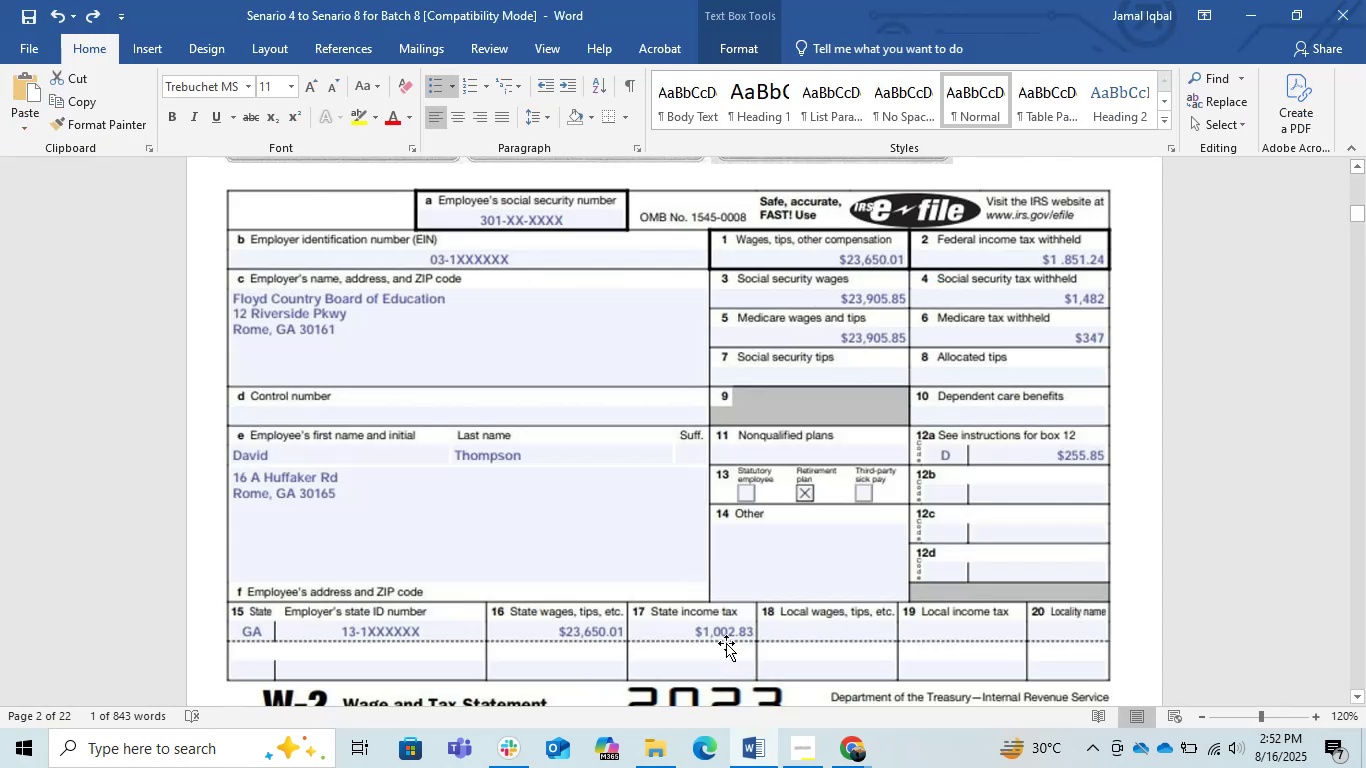 
key(Alt+Tab)
 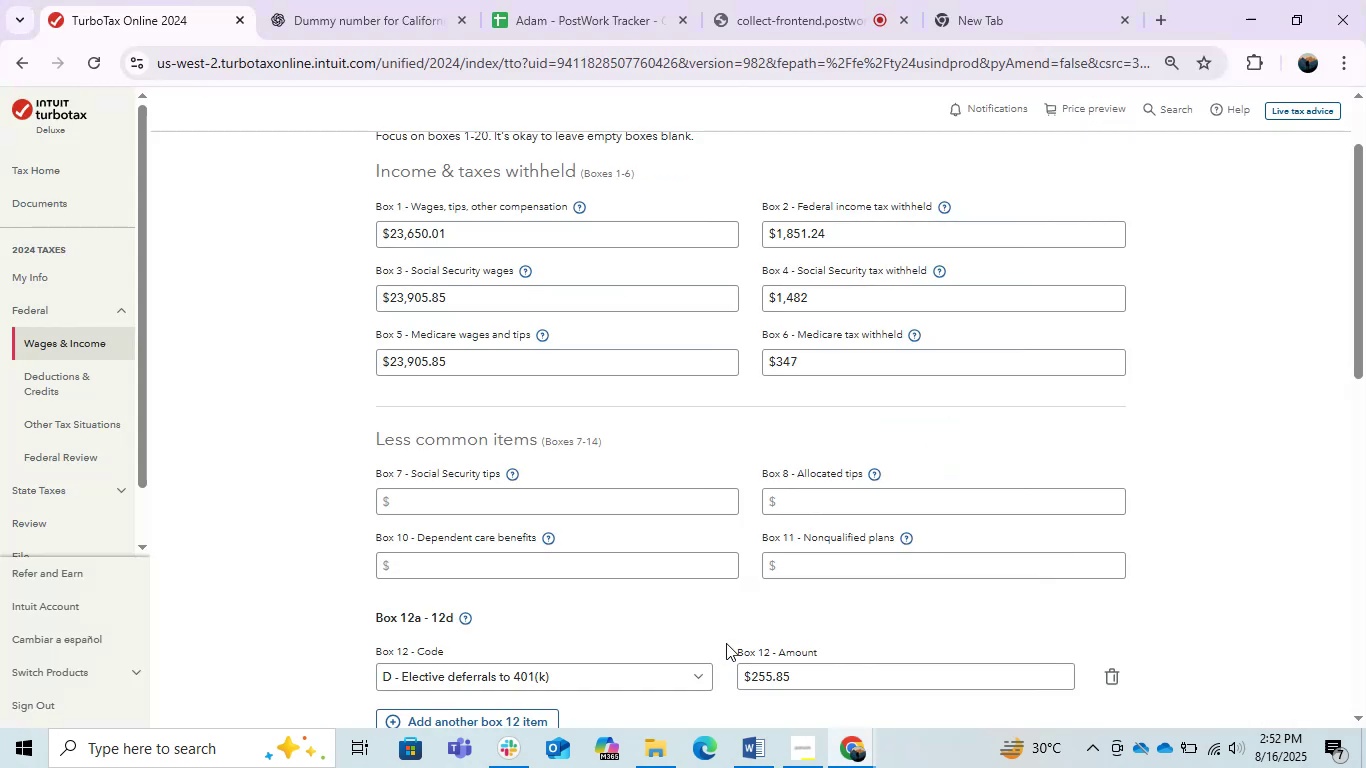 
key(Alt+AltLeft)
 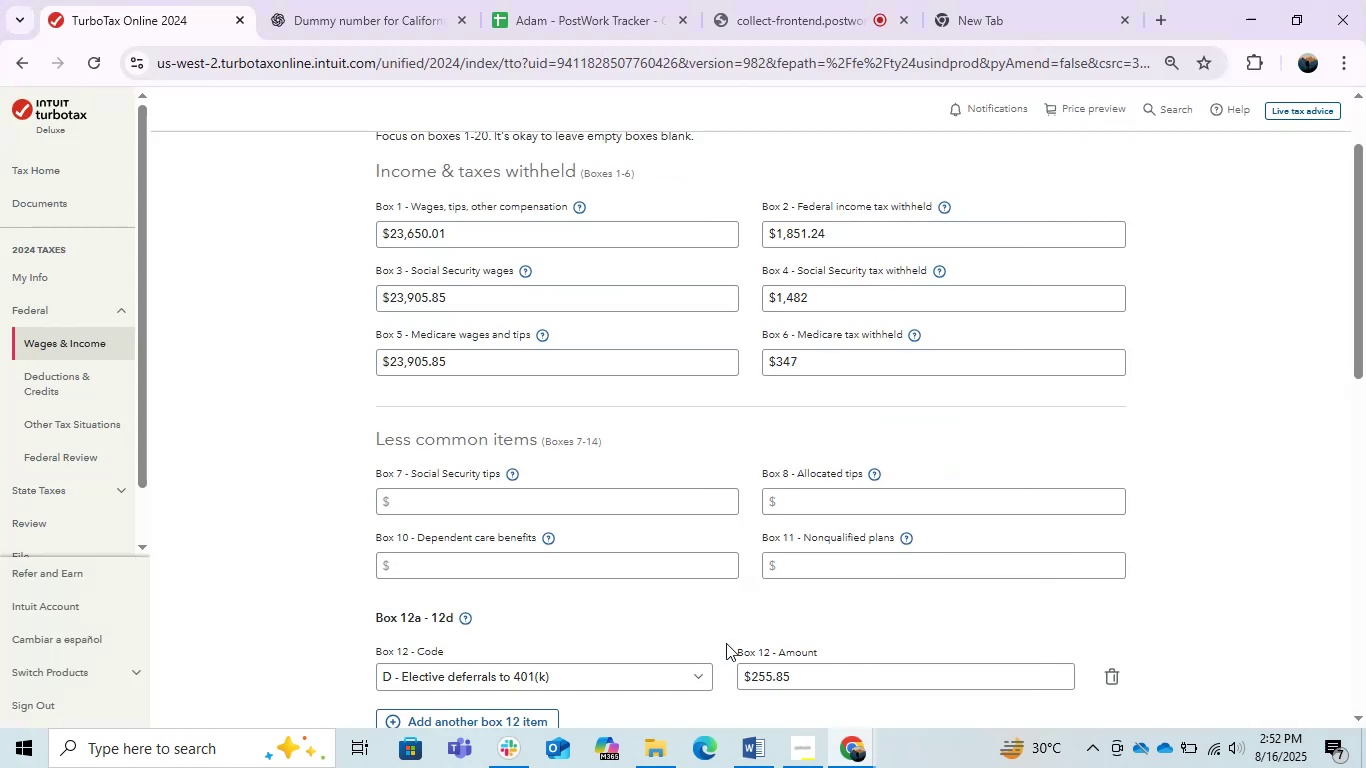 
key(Alt+Tab)
 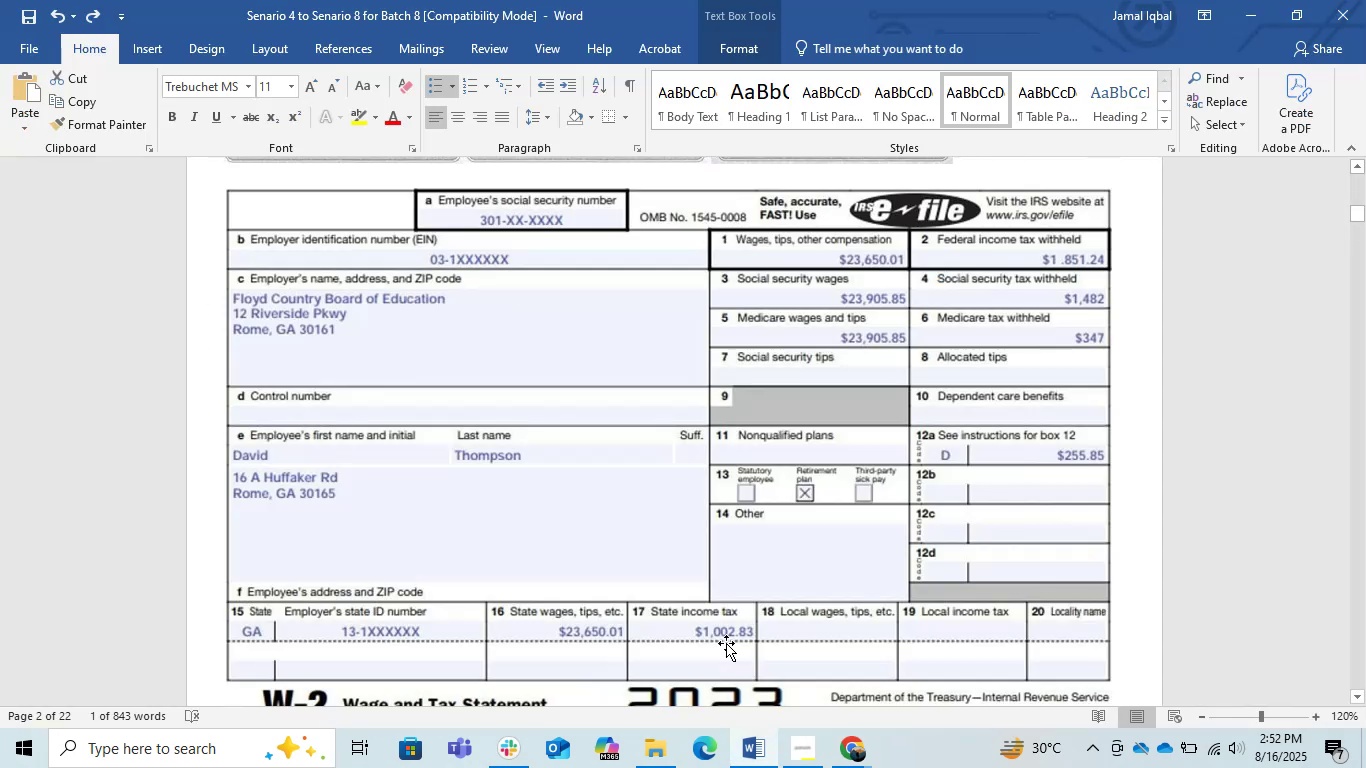 
key(Alt+AltLeft)
 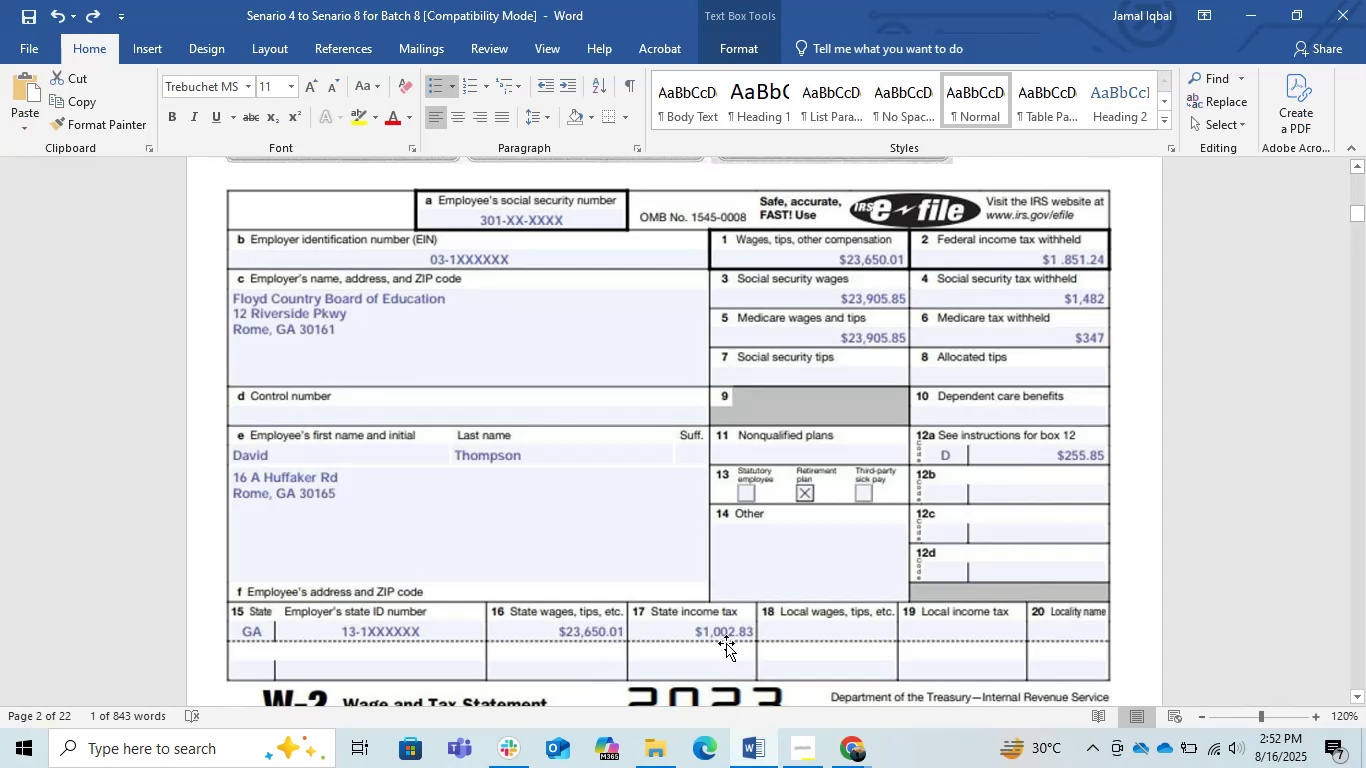 
key(Alt+Tab)
 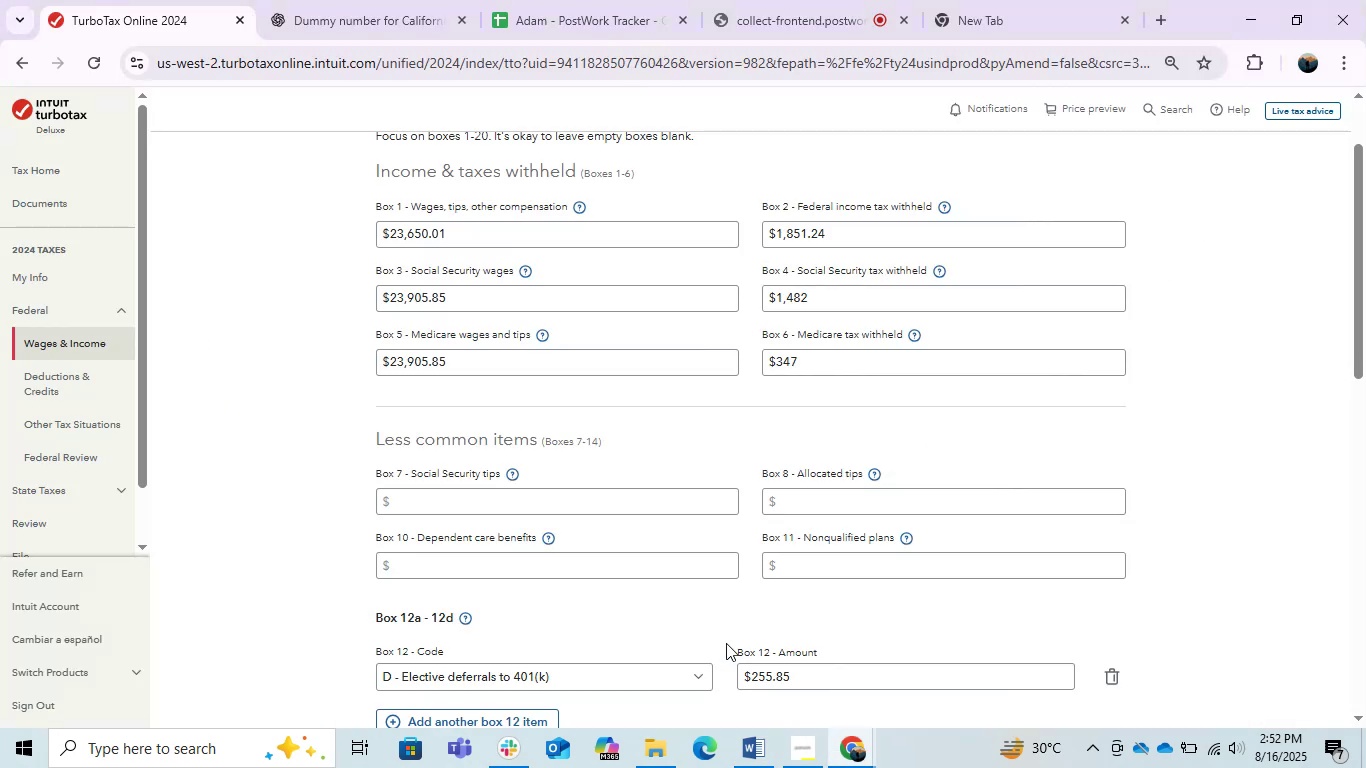 
key(Alt+AltLeft)
 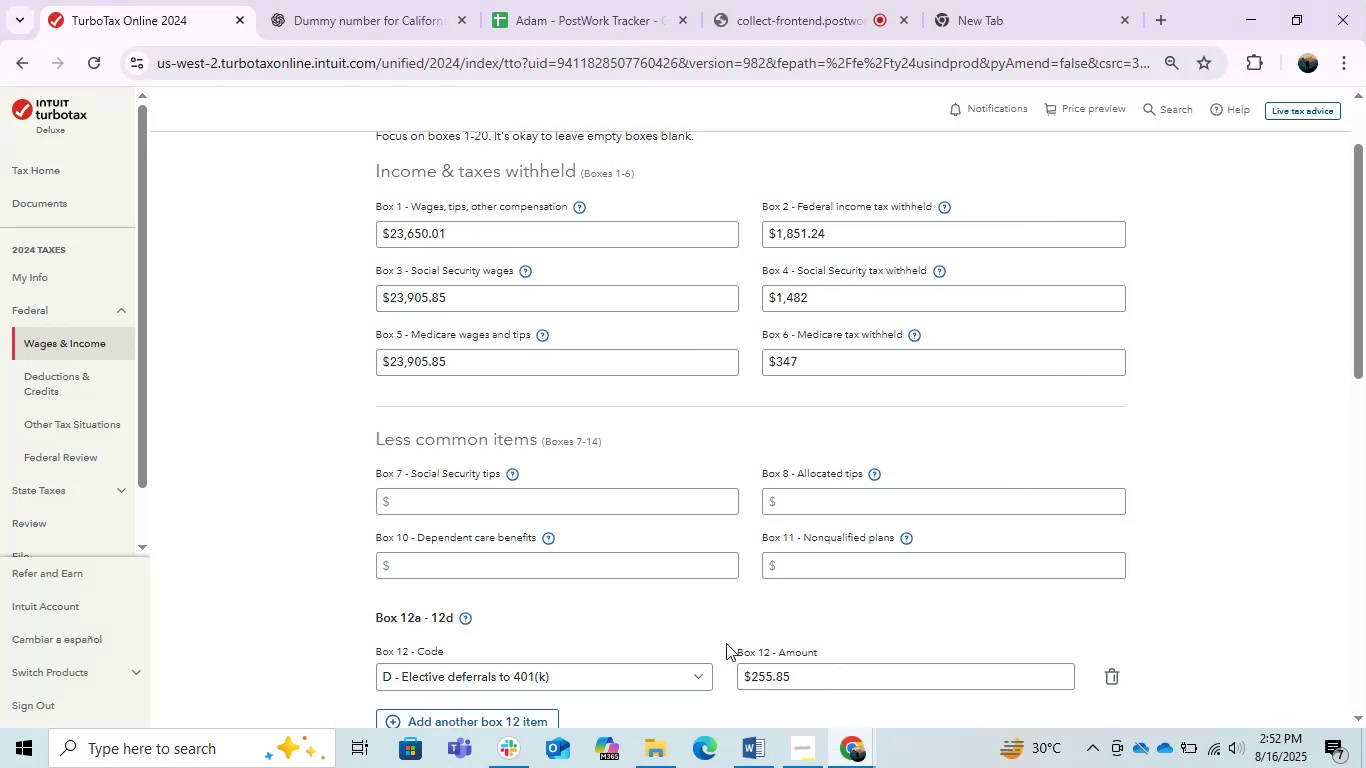 
key(Alt+Tab)
 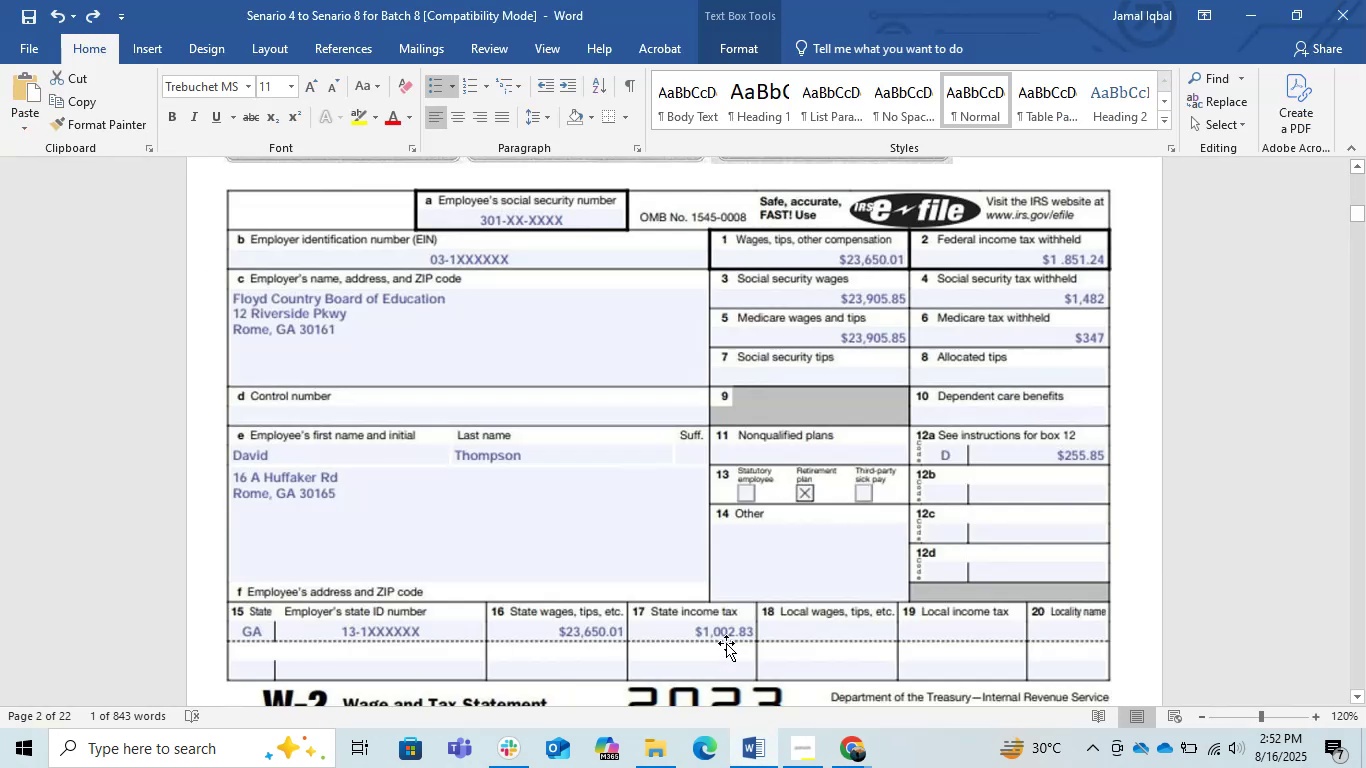 
key(Alt+AltLeft)
 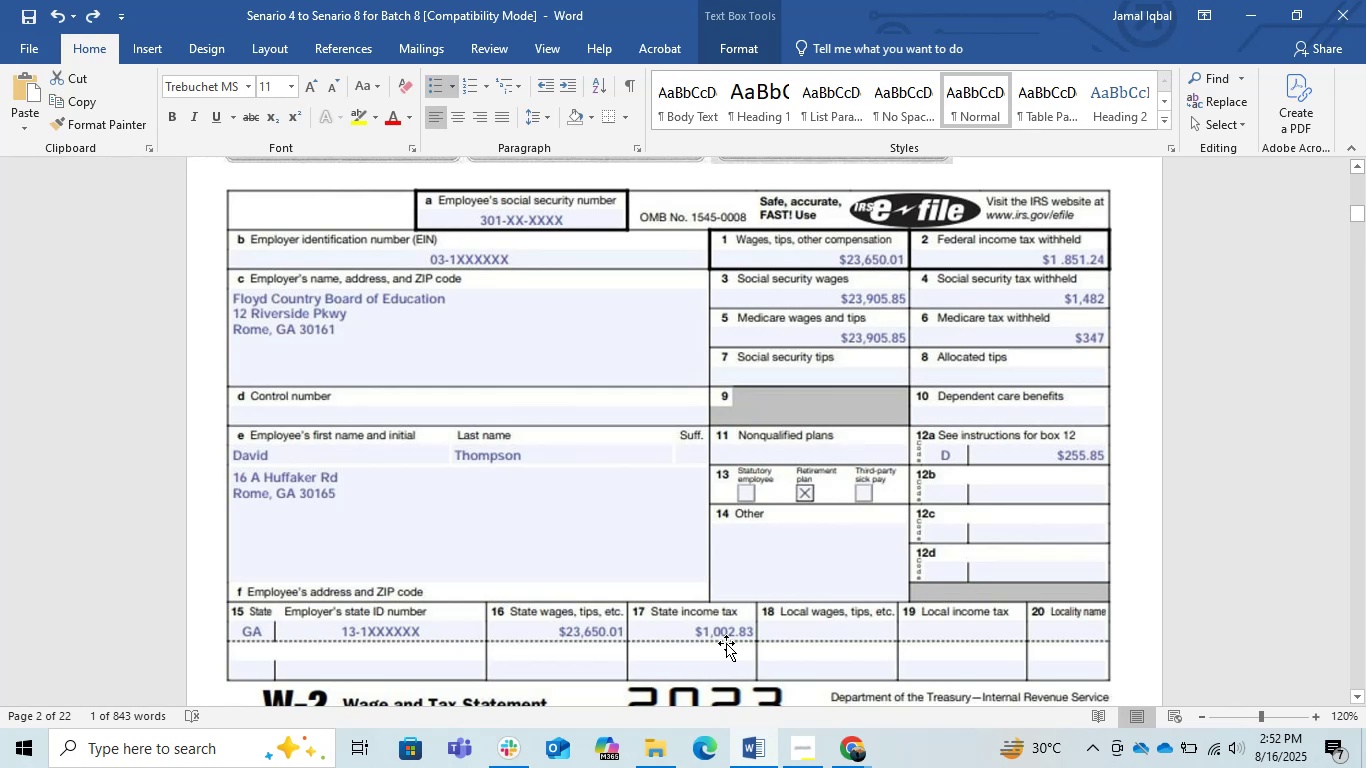 
key(Alt+Tab)
 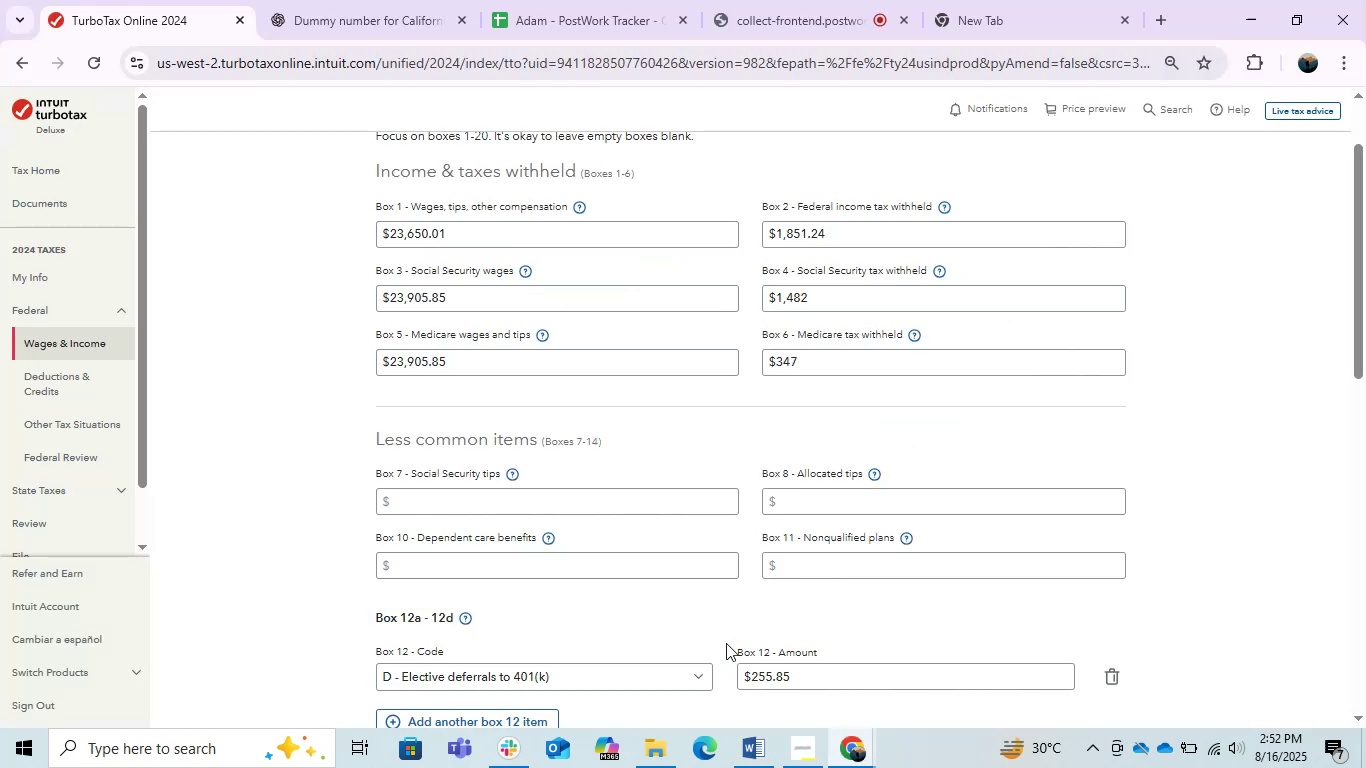 
scroll: coordinate [726, 643], scroll_direction: down, amount: 1.0
 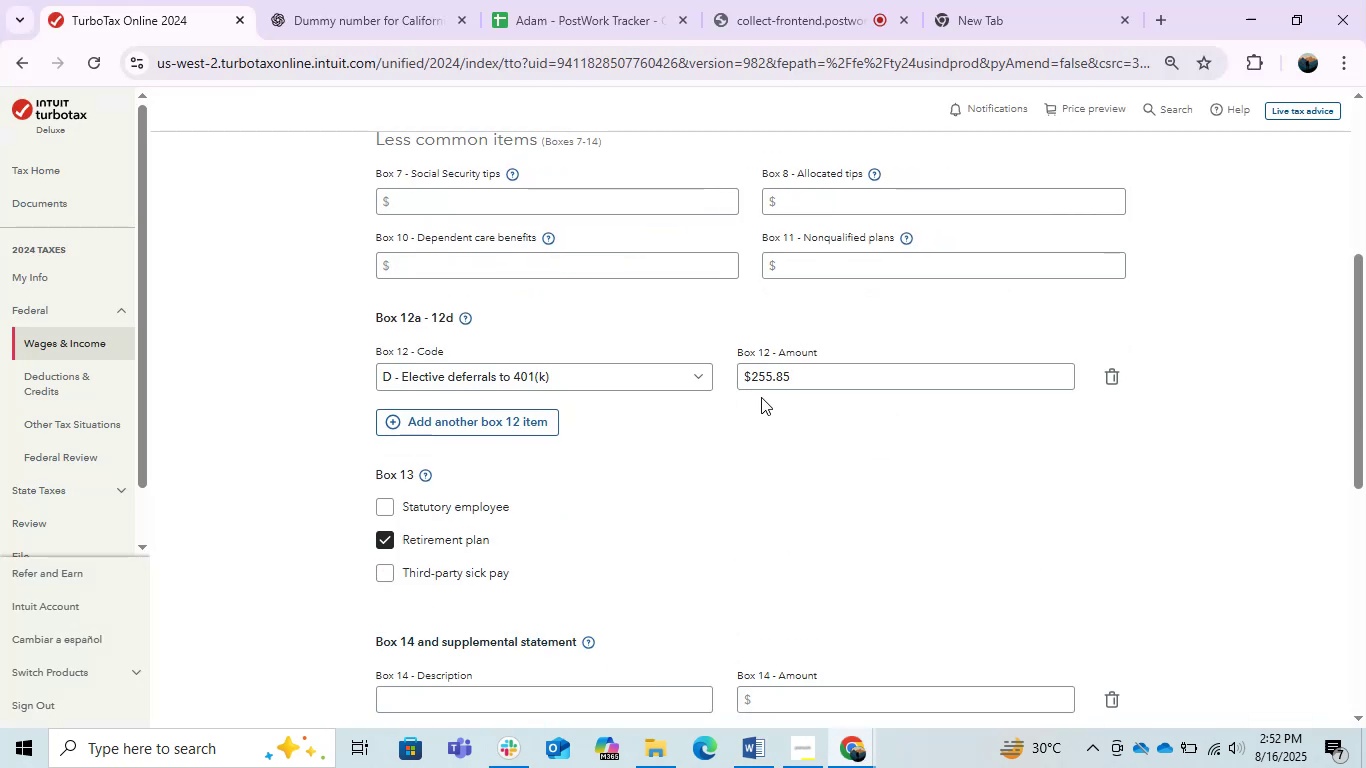 
key(Alt+AltLeft)
 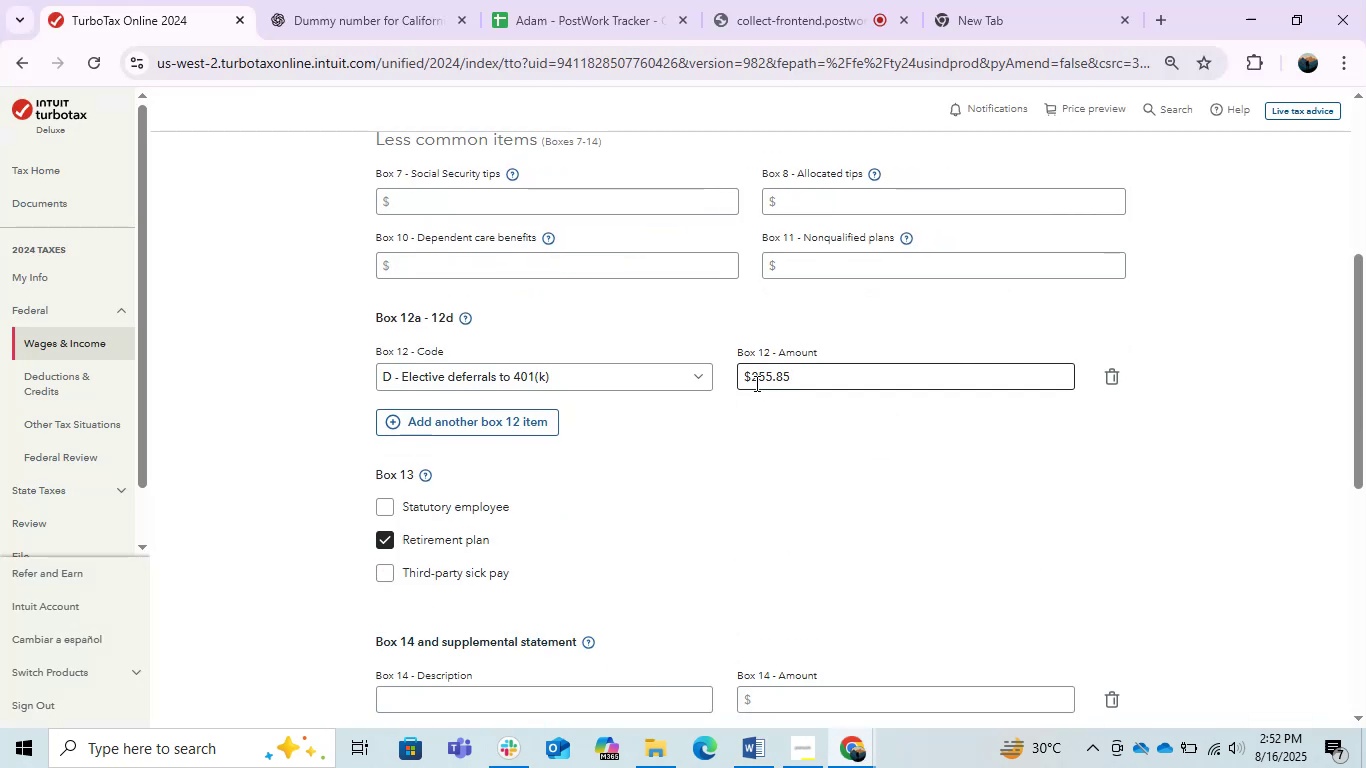 
key(Alt+Tab)
 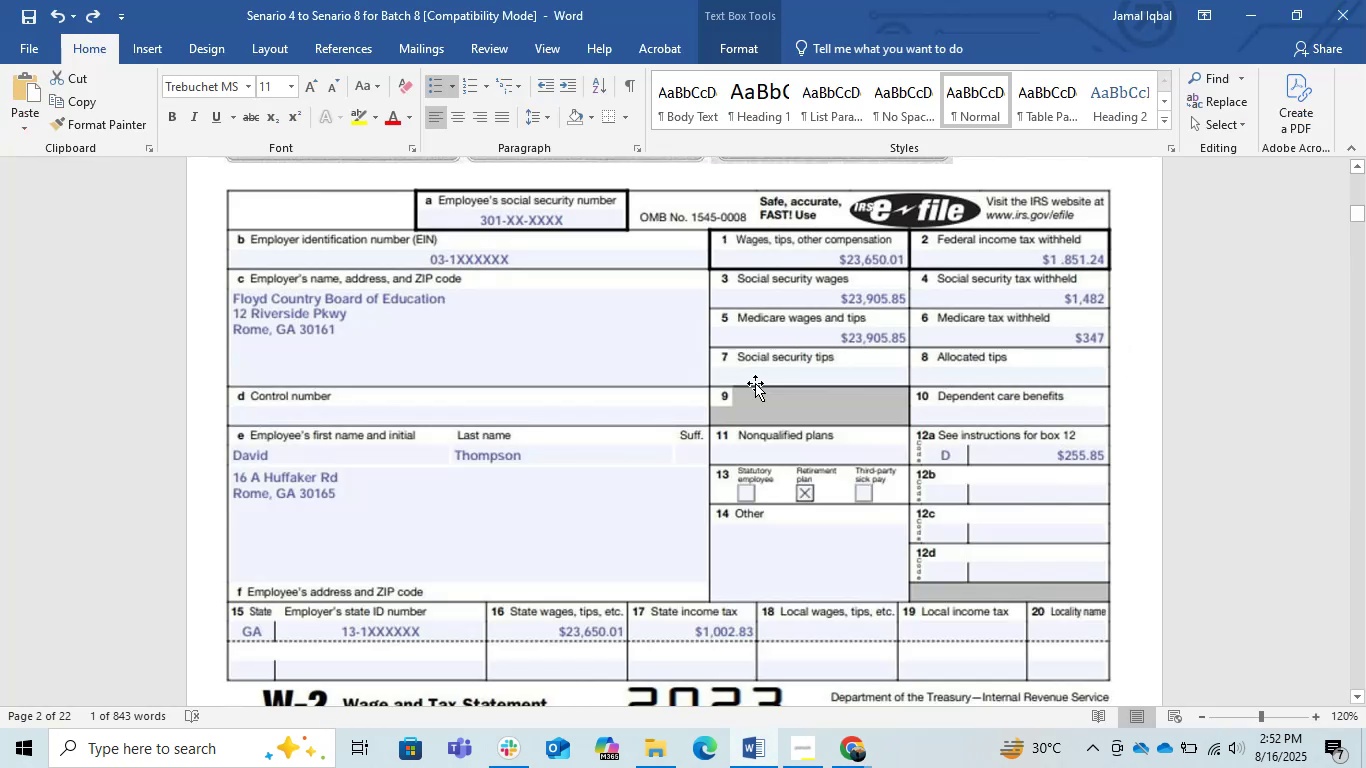 
key(Alt+Tab)
 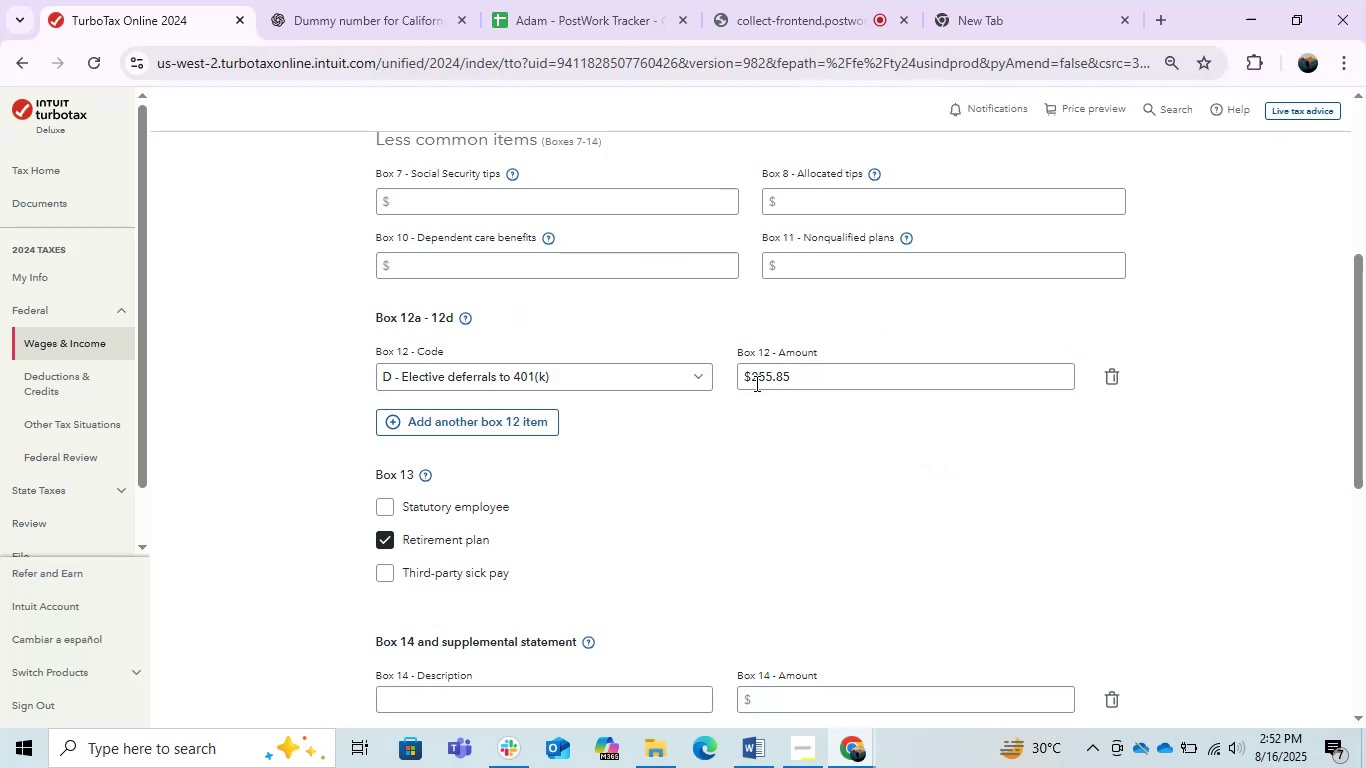 
key(Alt+Tab)
 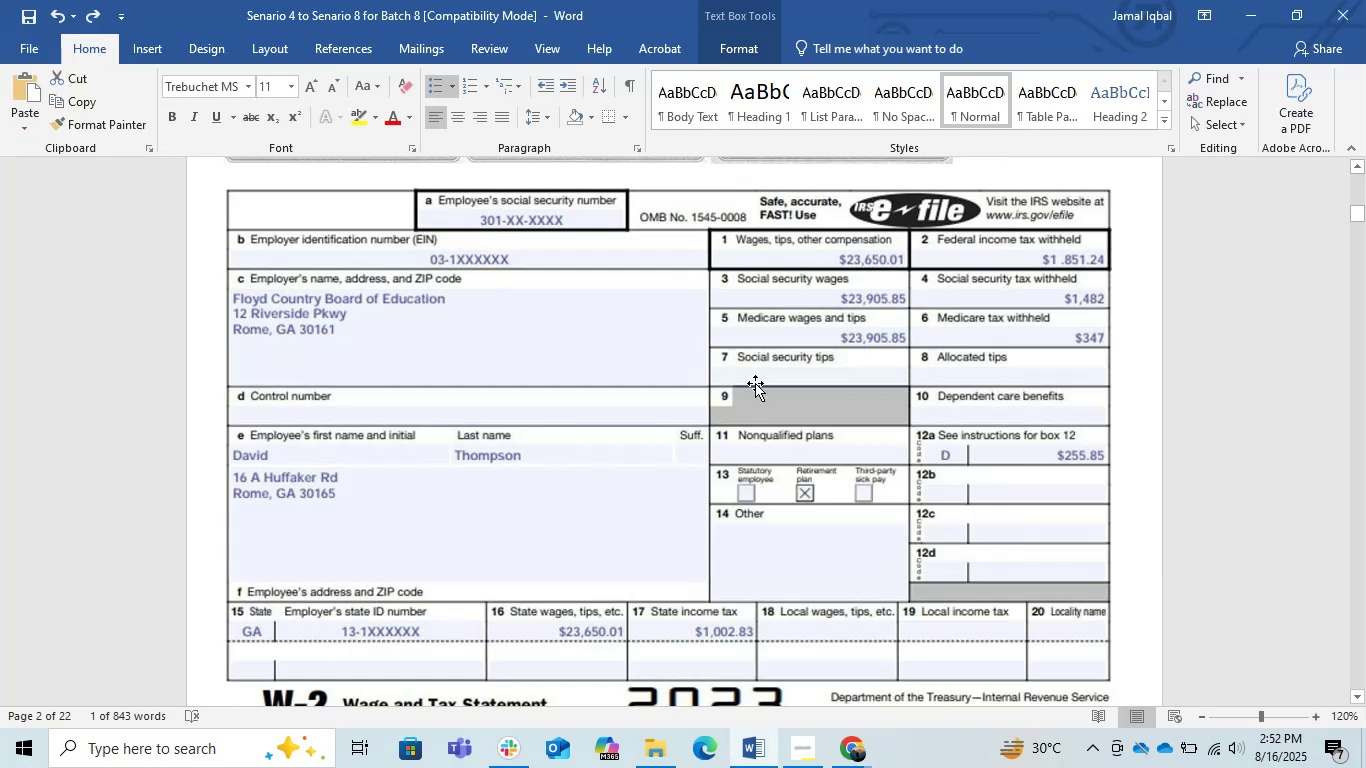 
key(Alt+Tab)
 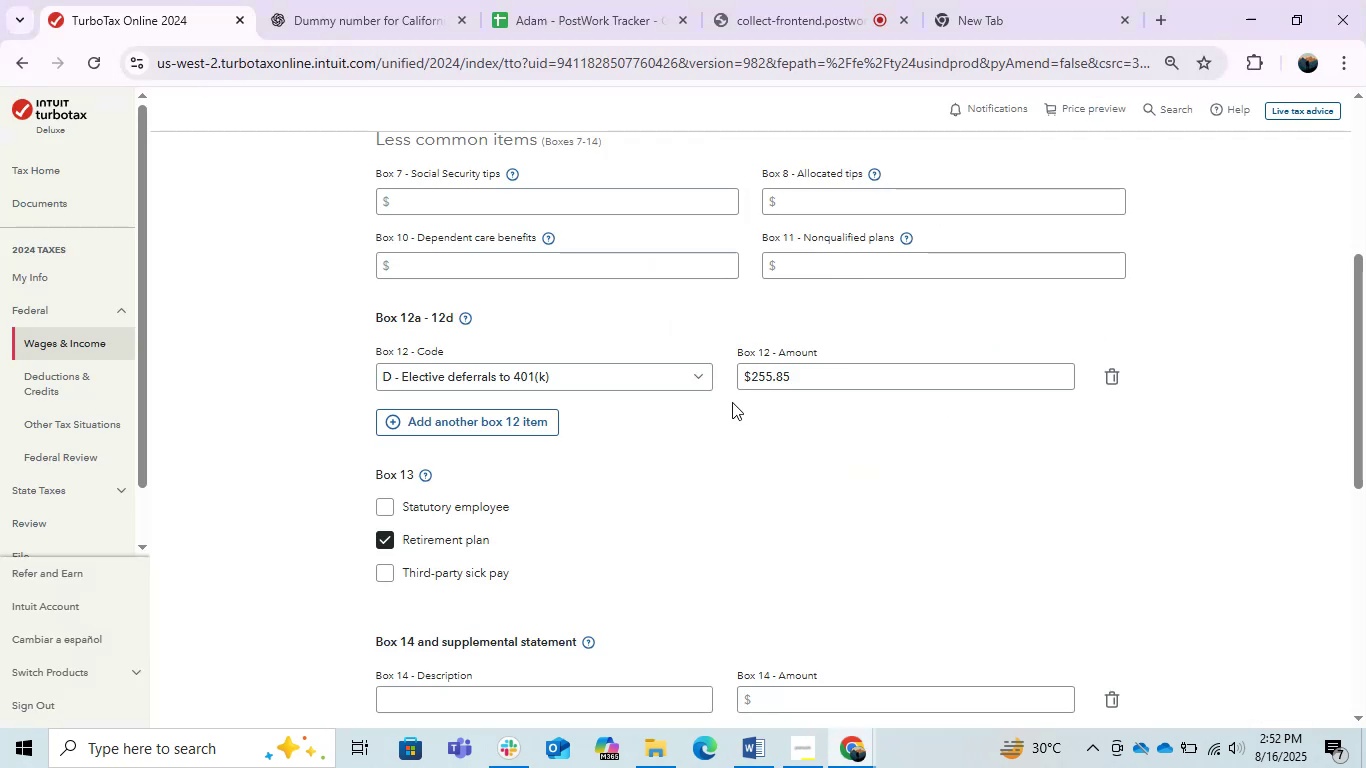 
scroll: coordinate [732, 402], scroll_direction: down, amount: 1.0
 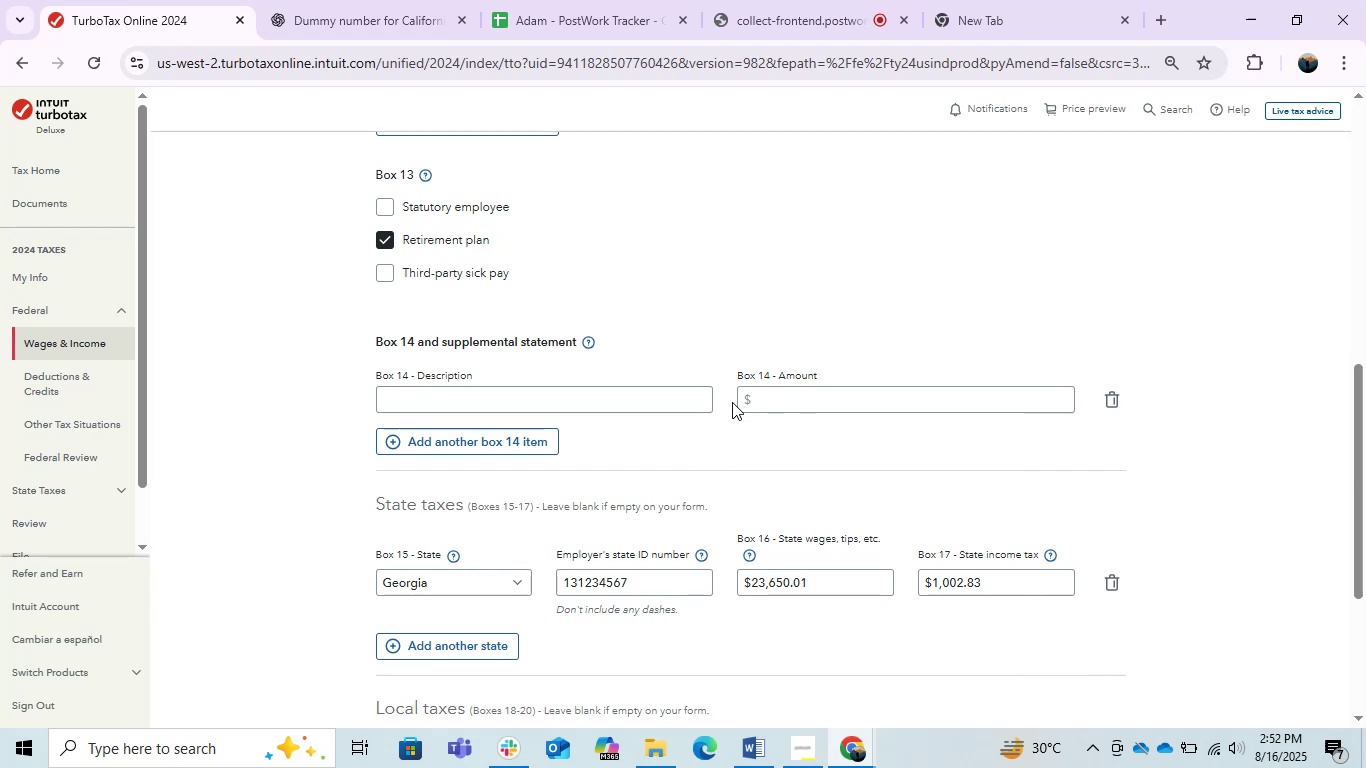 
key(Alt+AltLeft)
 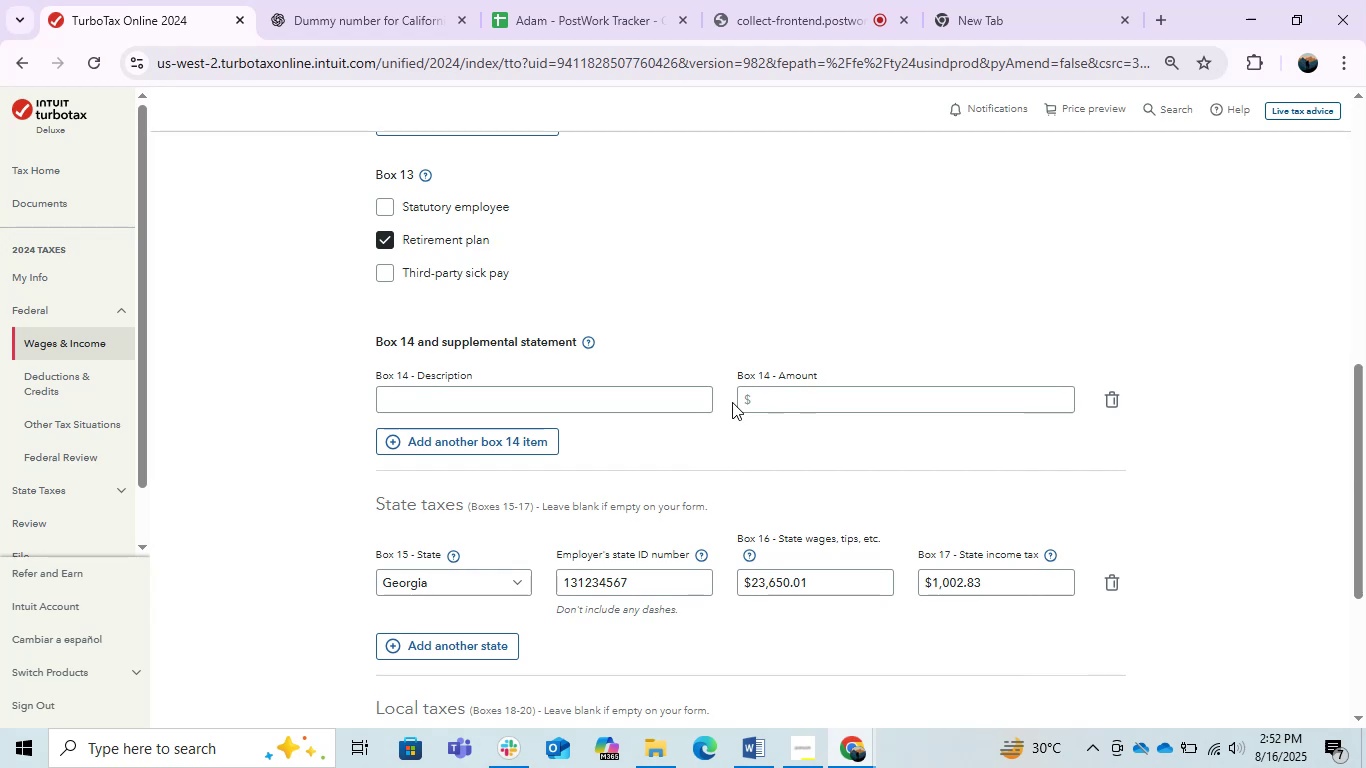 
key(Alt+Tab)
 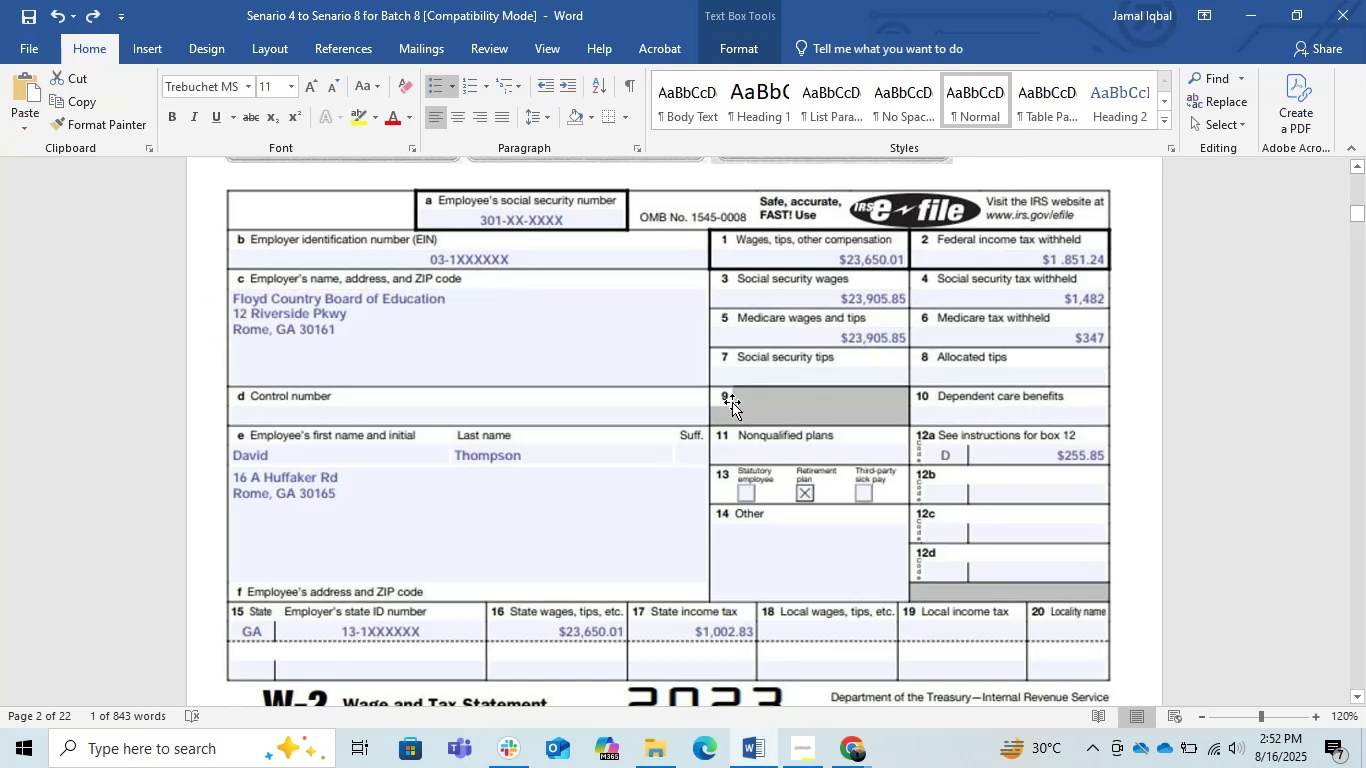 
key(Alt+AltLeft)
 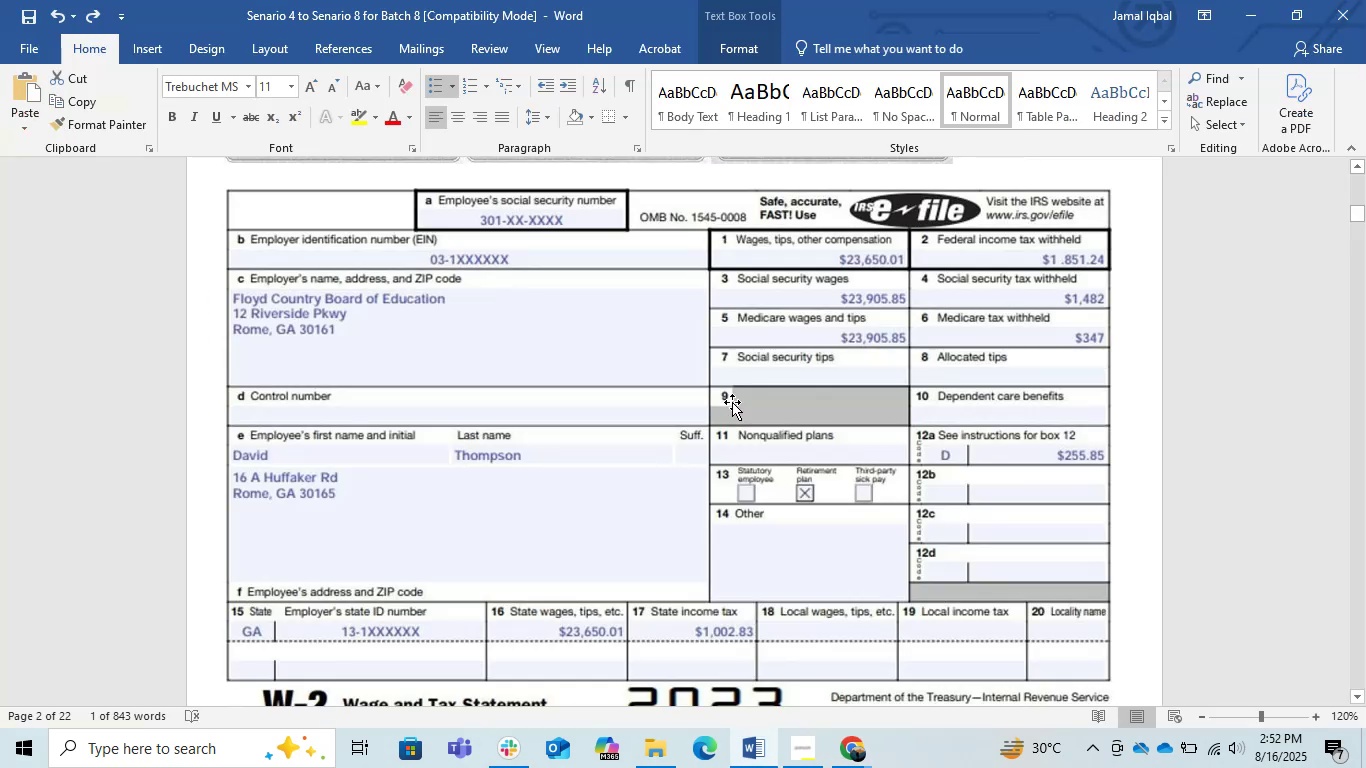 
key(Alt+Tab)
 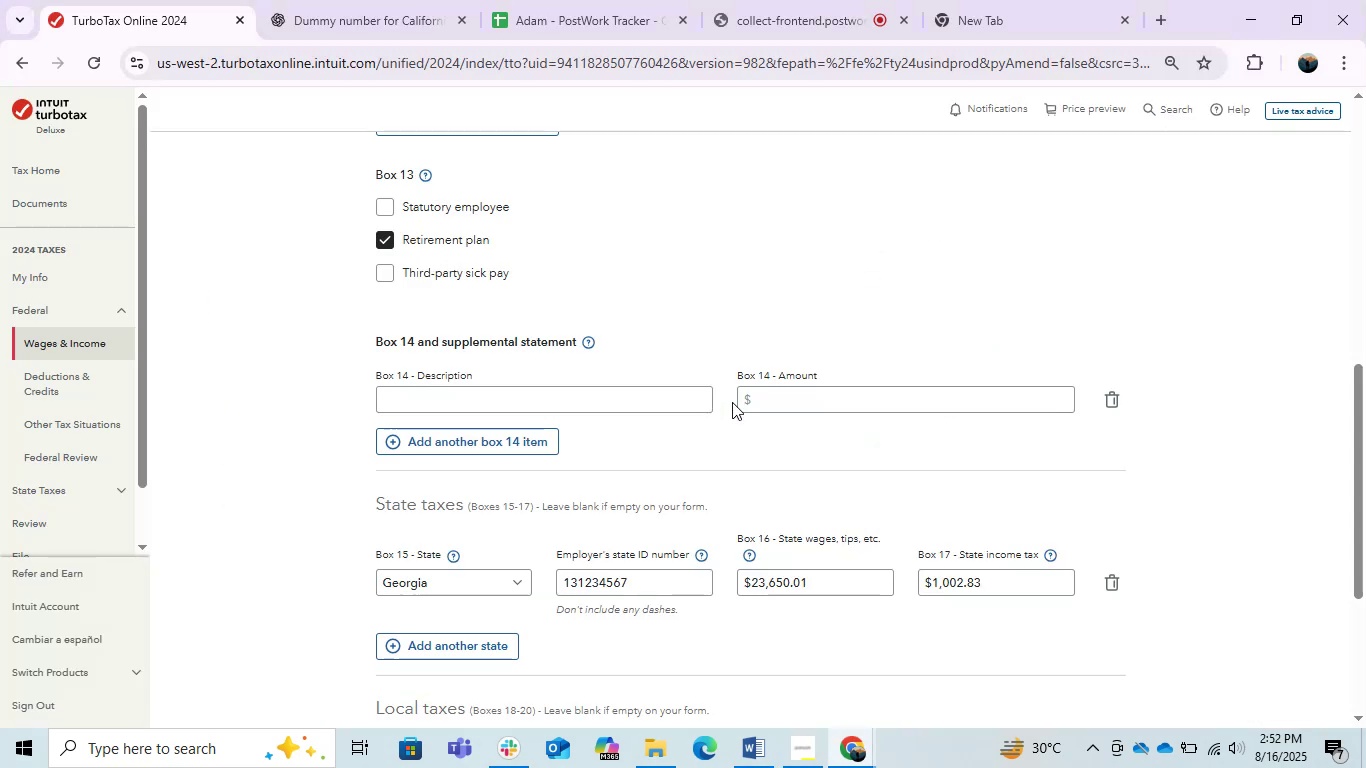 
key(Alt+Tab)
 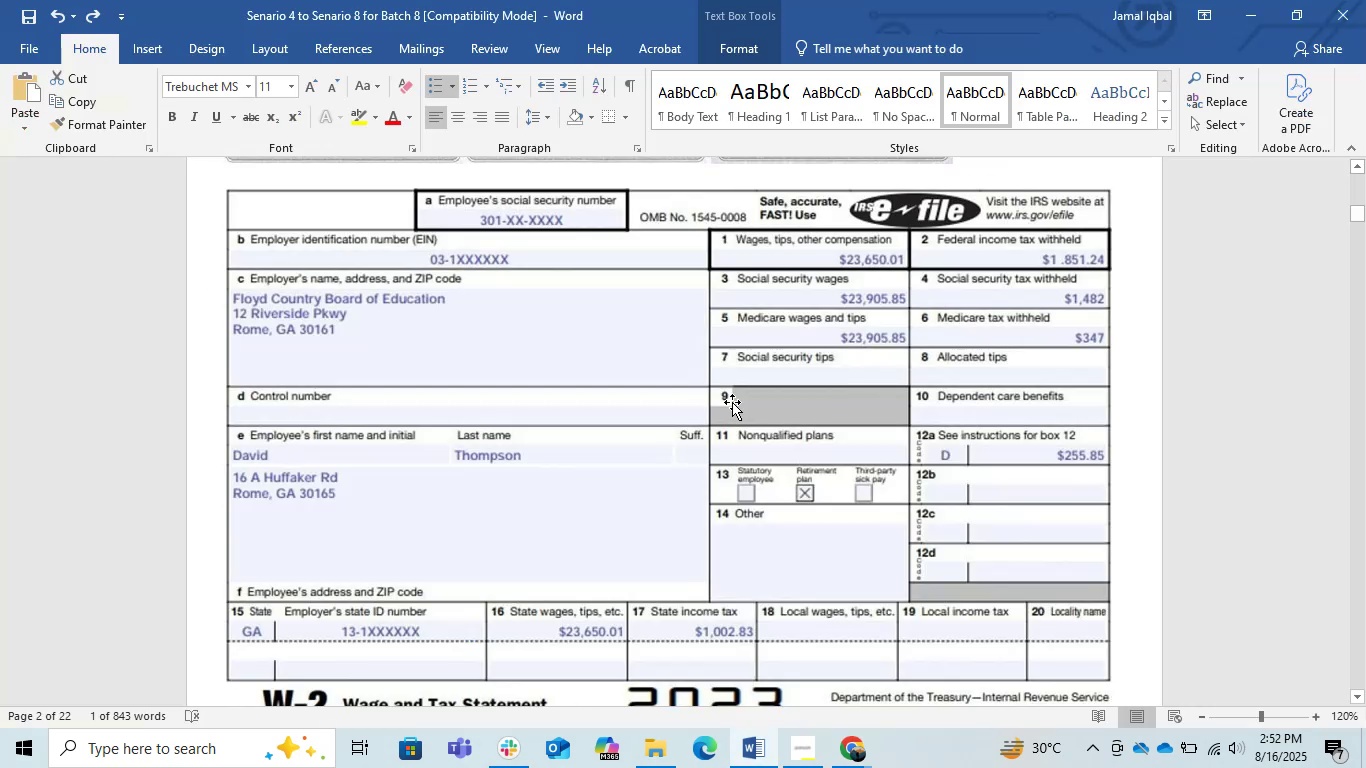 
key(Alt+AltLeft)
 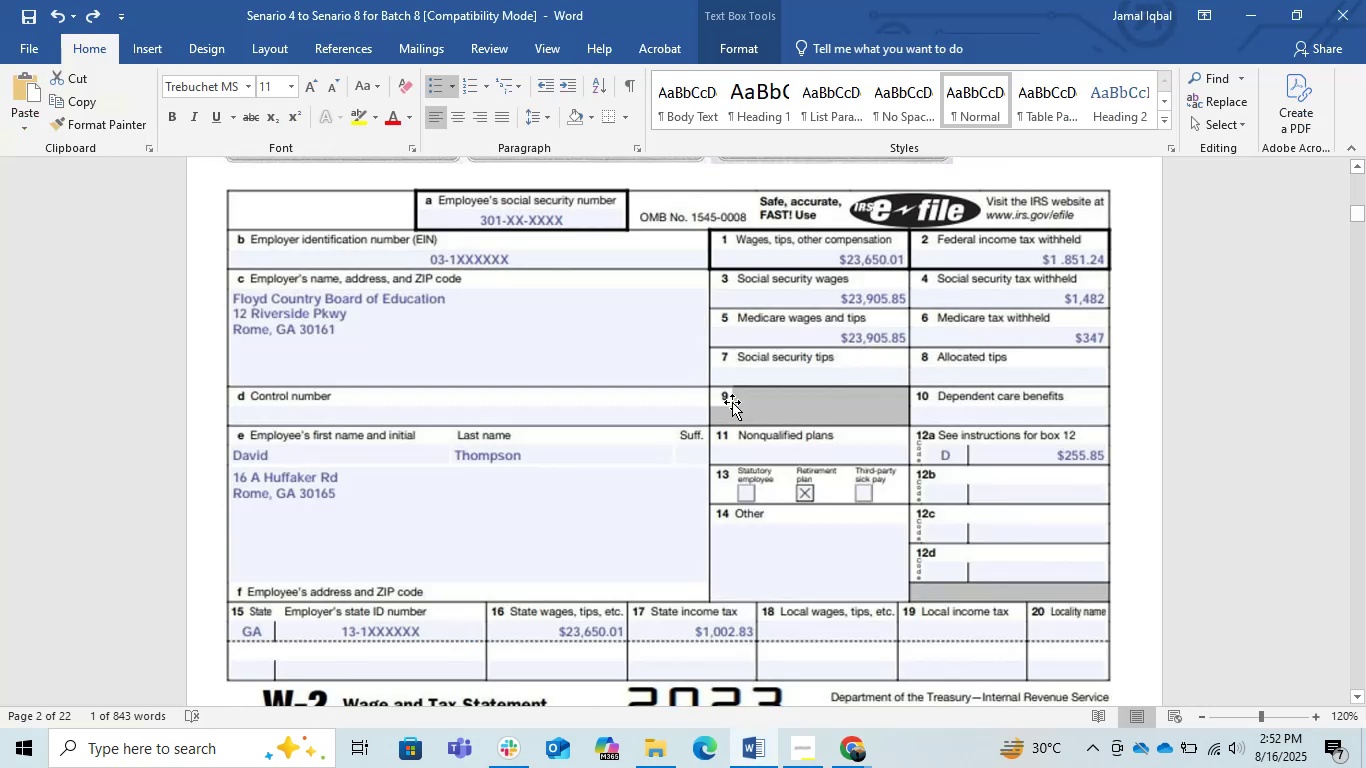 
key(Alt+Tab)
 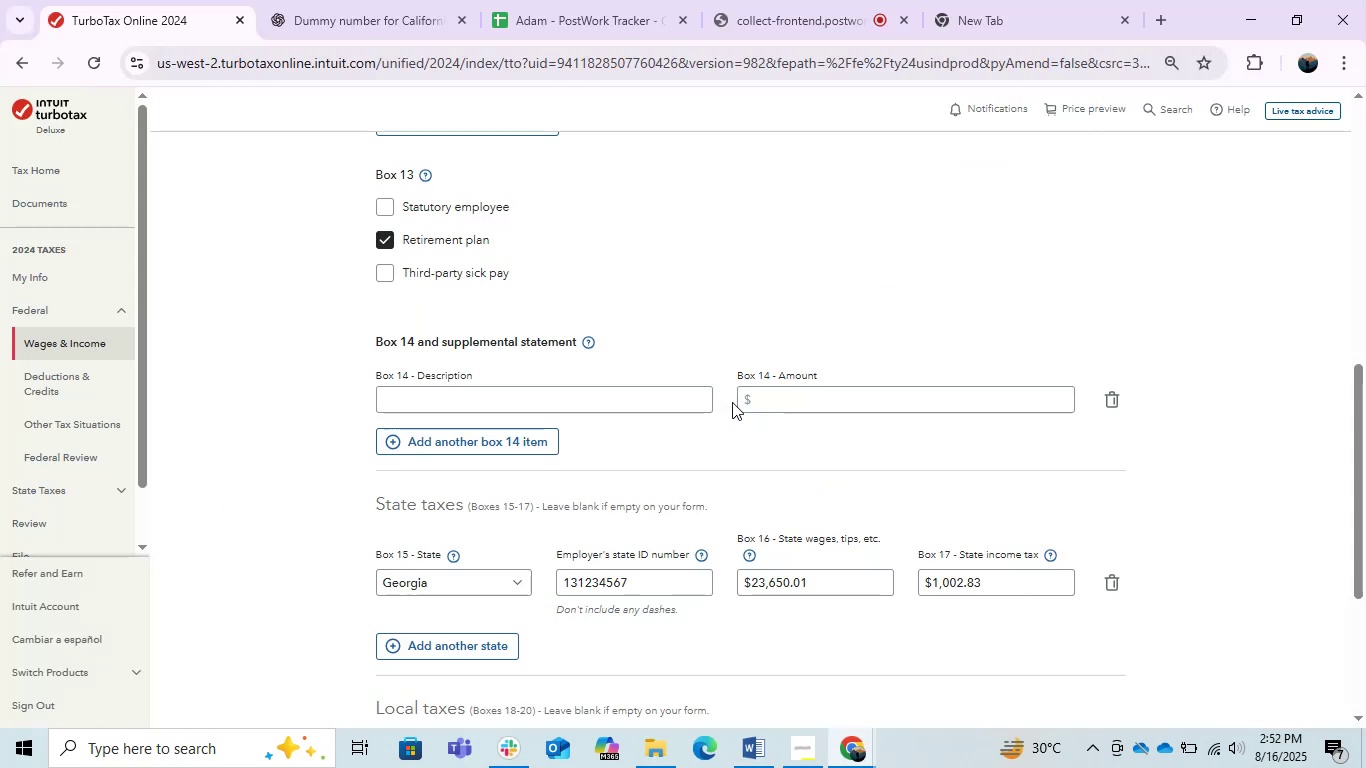 
key(Alt+AltLeft)
 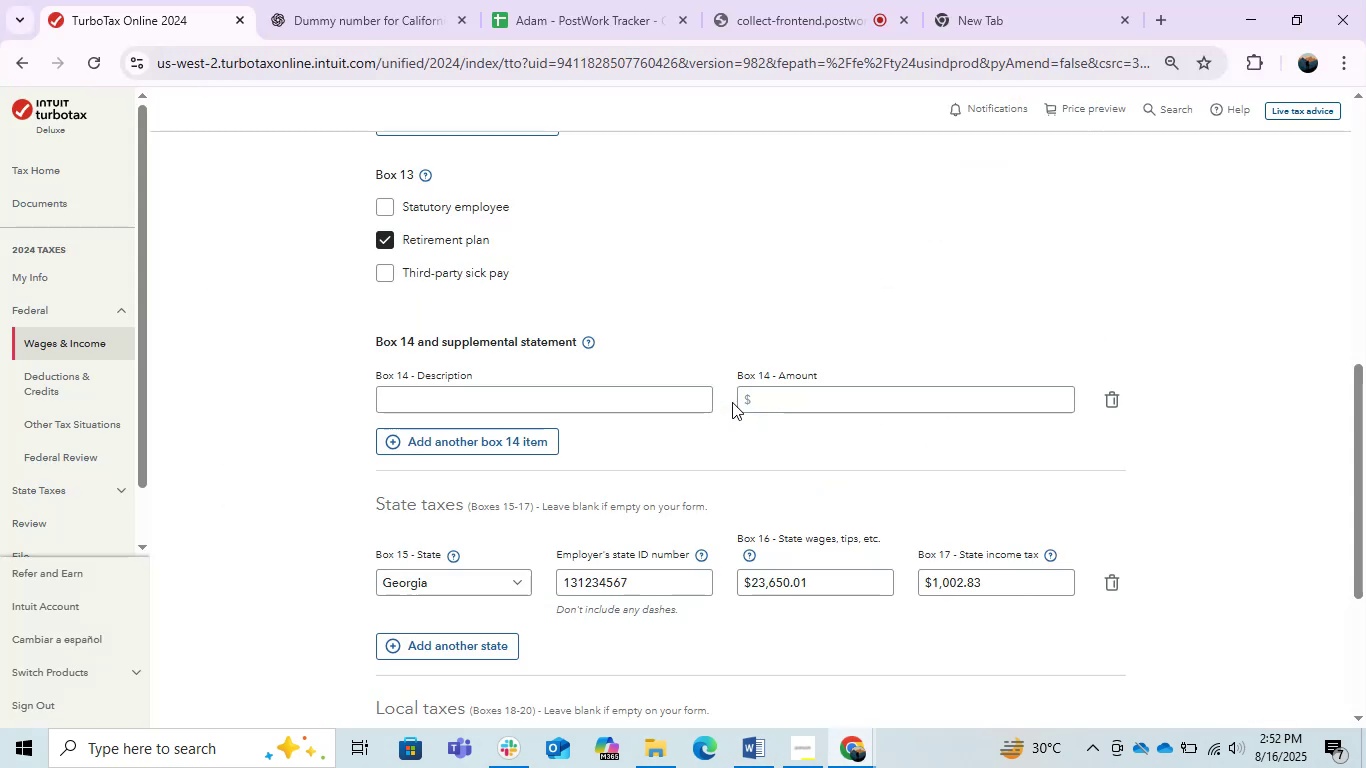 
key(Alt+Tab)
 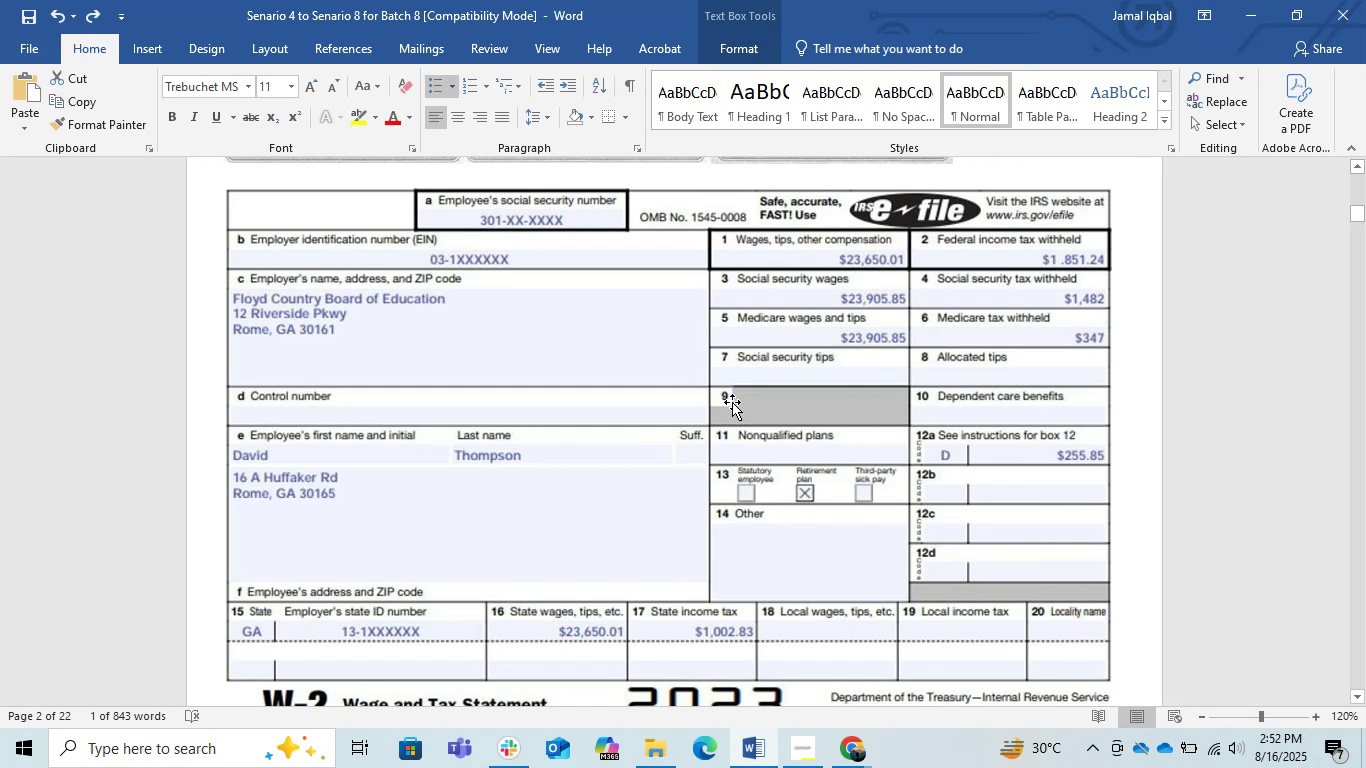 
key(Alt+AltLeft)
 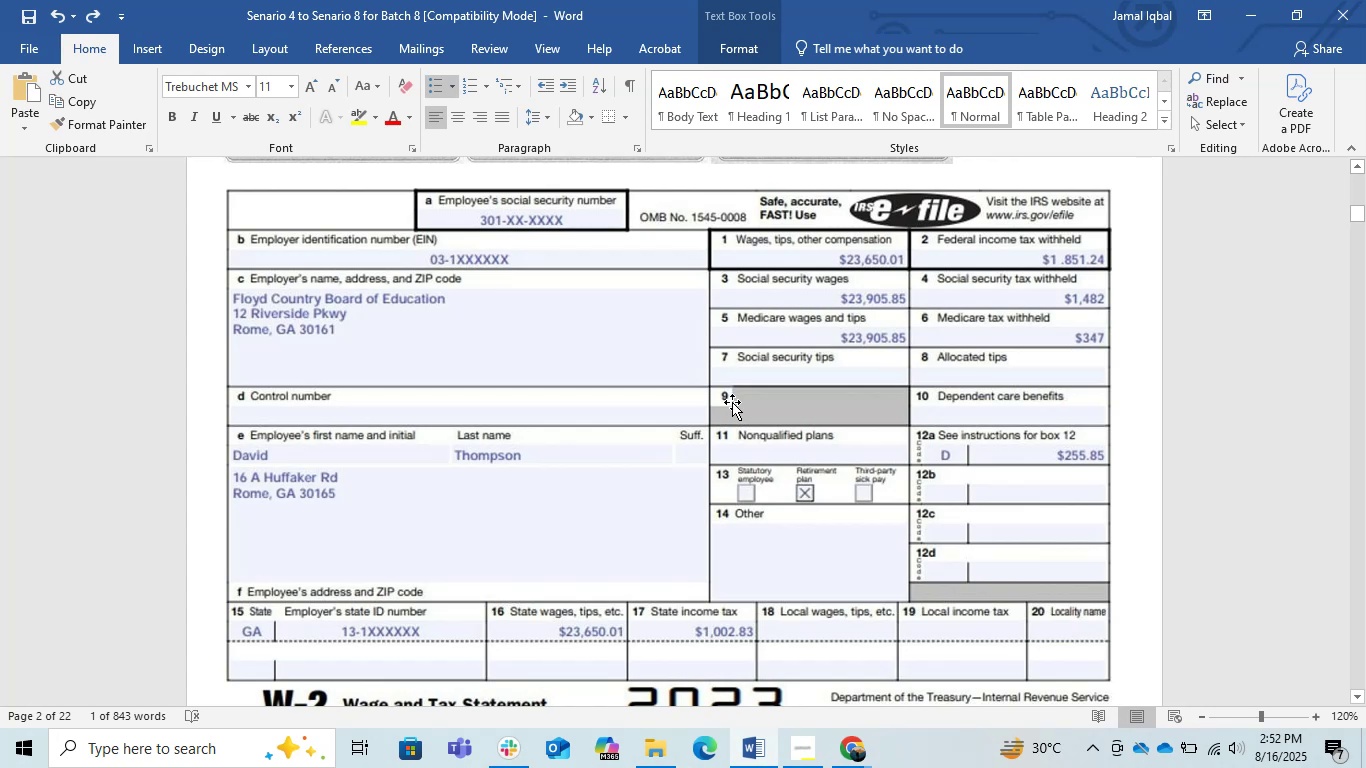 
key(Alt+Tab)
 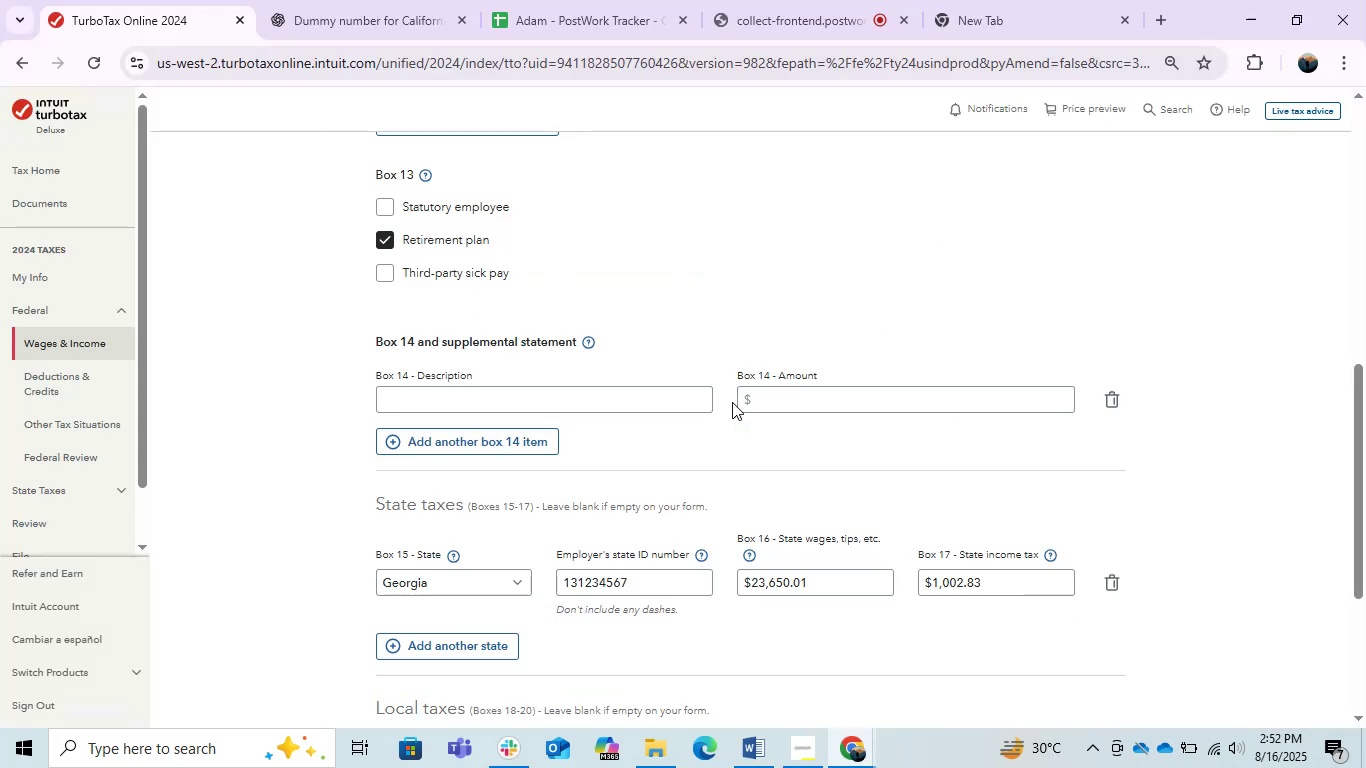 
scroll: coordinate [732, 402], scroll_direction: down, amount: 2.0
 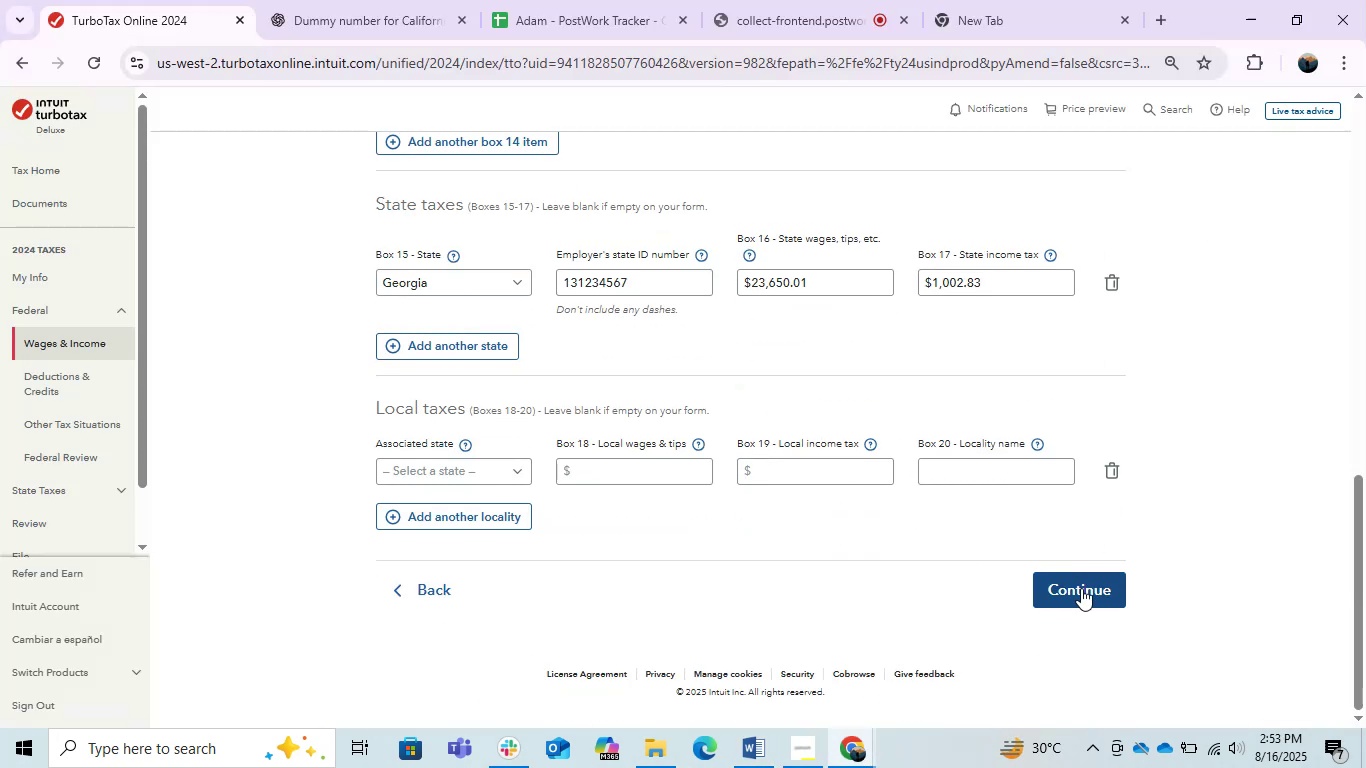 
key(Alt+AltLeft)
 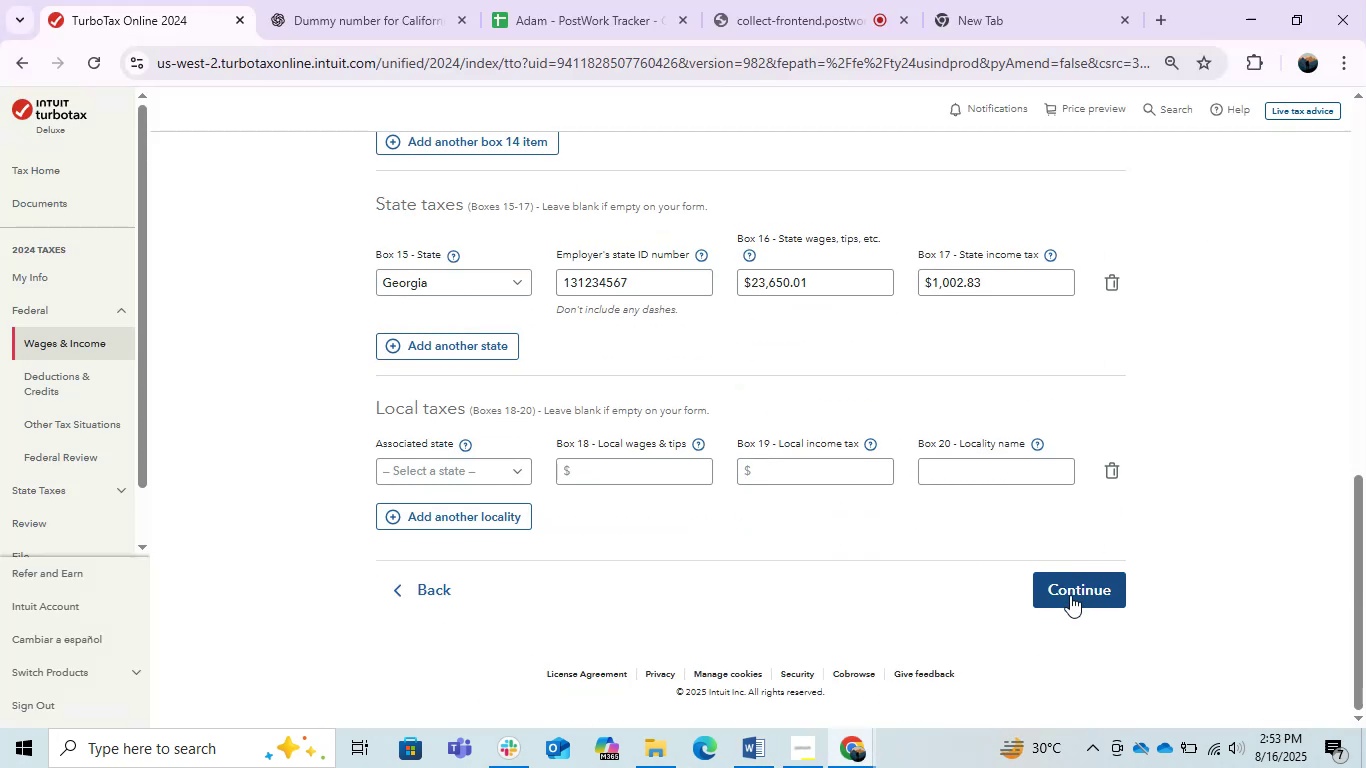 
key(Alt+Tab)
 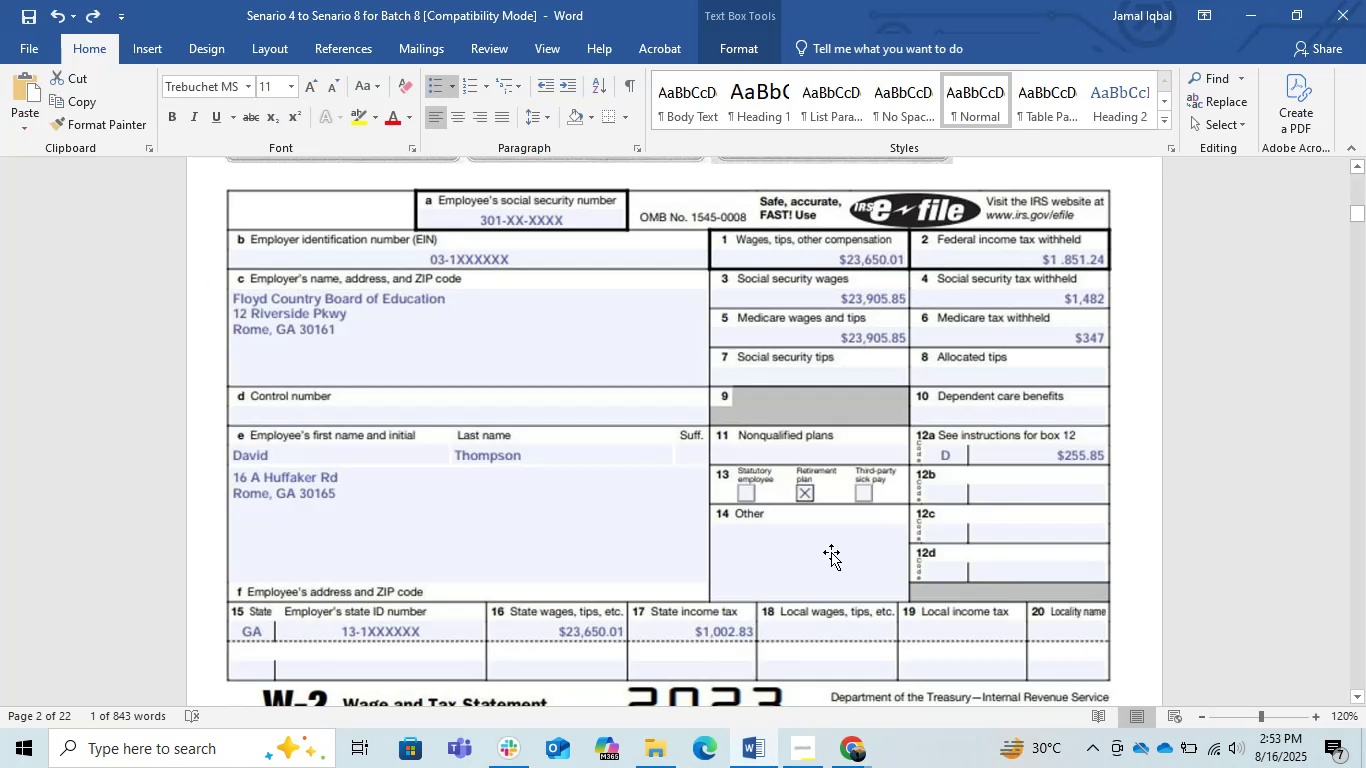 
scroll: coordinate [824, 551], scroll_direction: down, amount: 1.0
 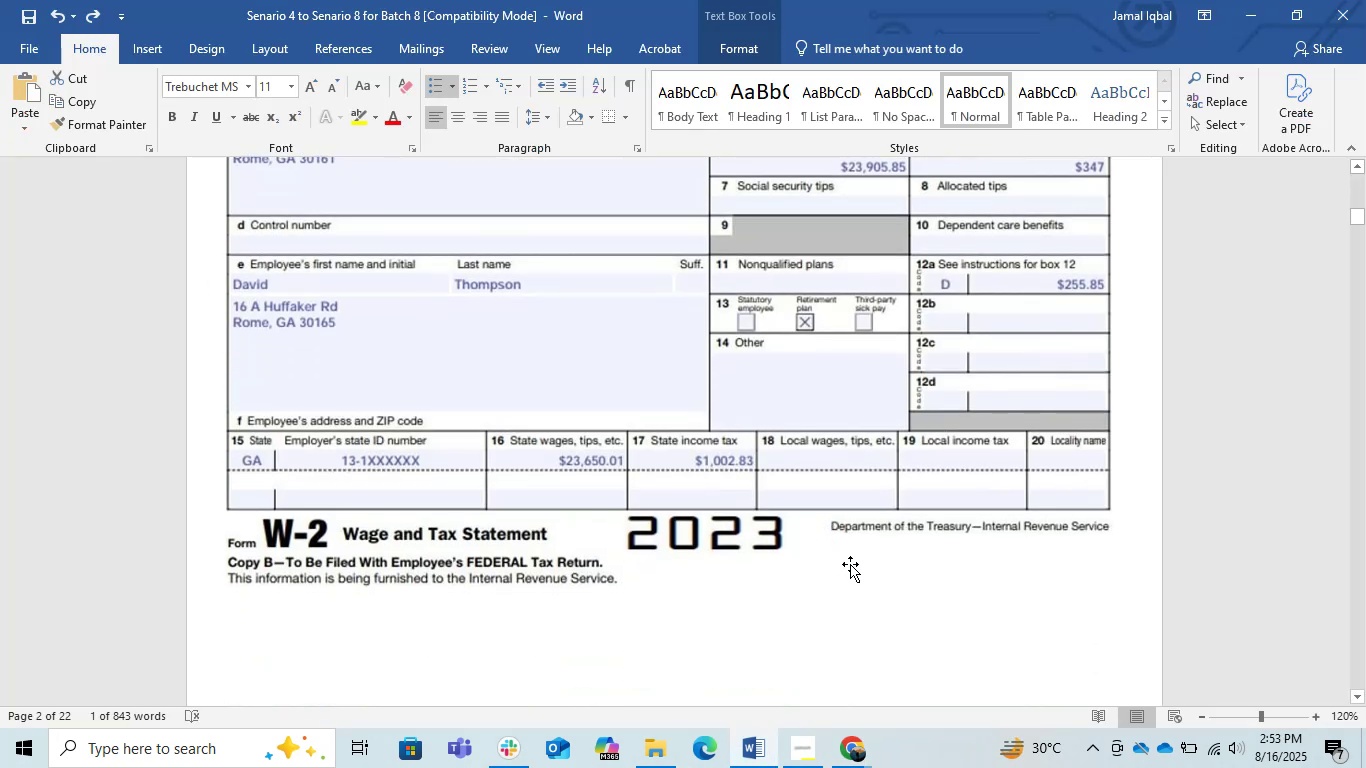 
scroll: coordinate [981, 440], scroll_direction: up, amount: 2.0
 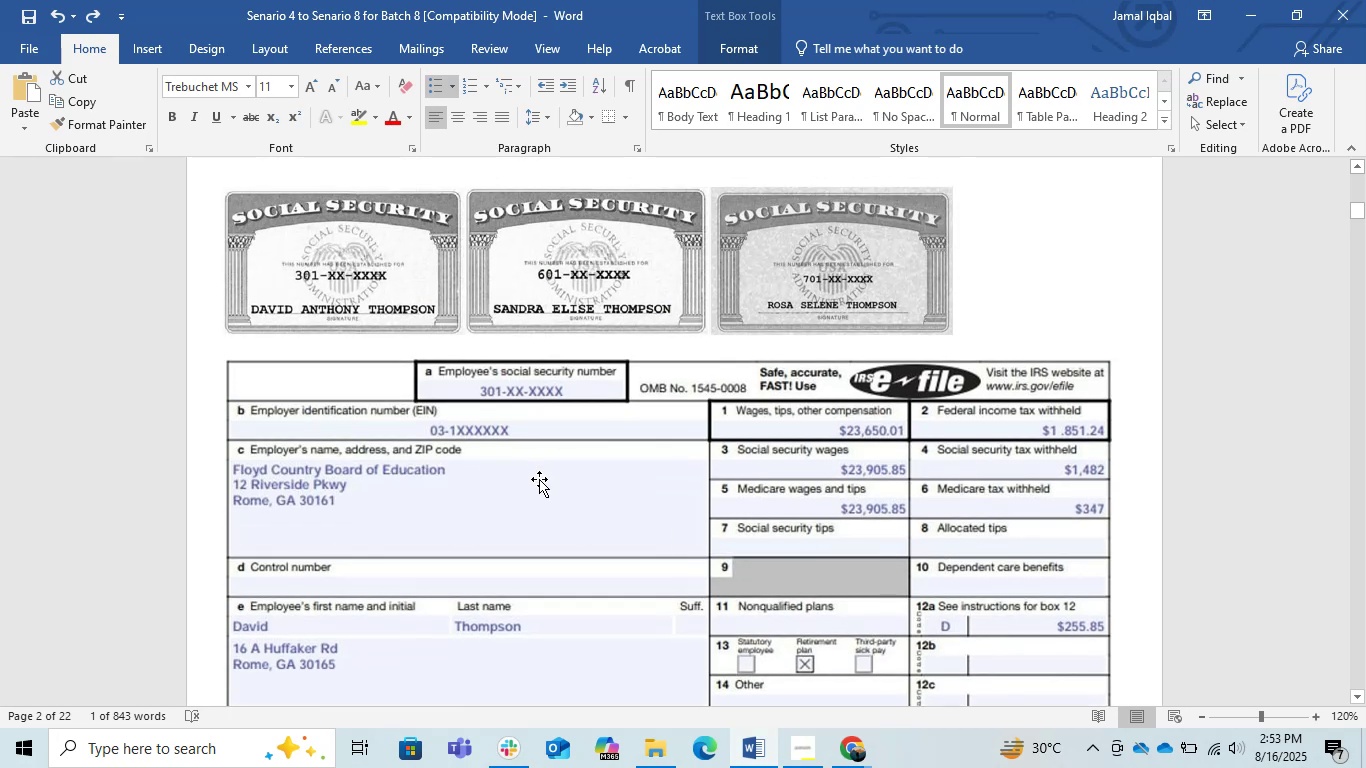 
scroll: coordinate [538, 534], scroll_direction: down, amount: 1.0
 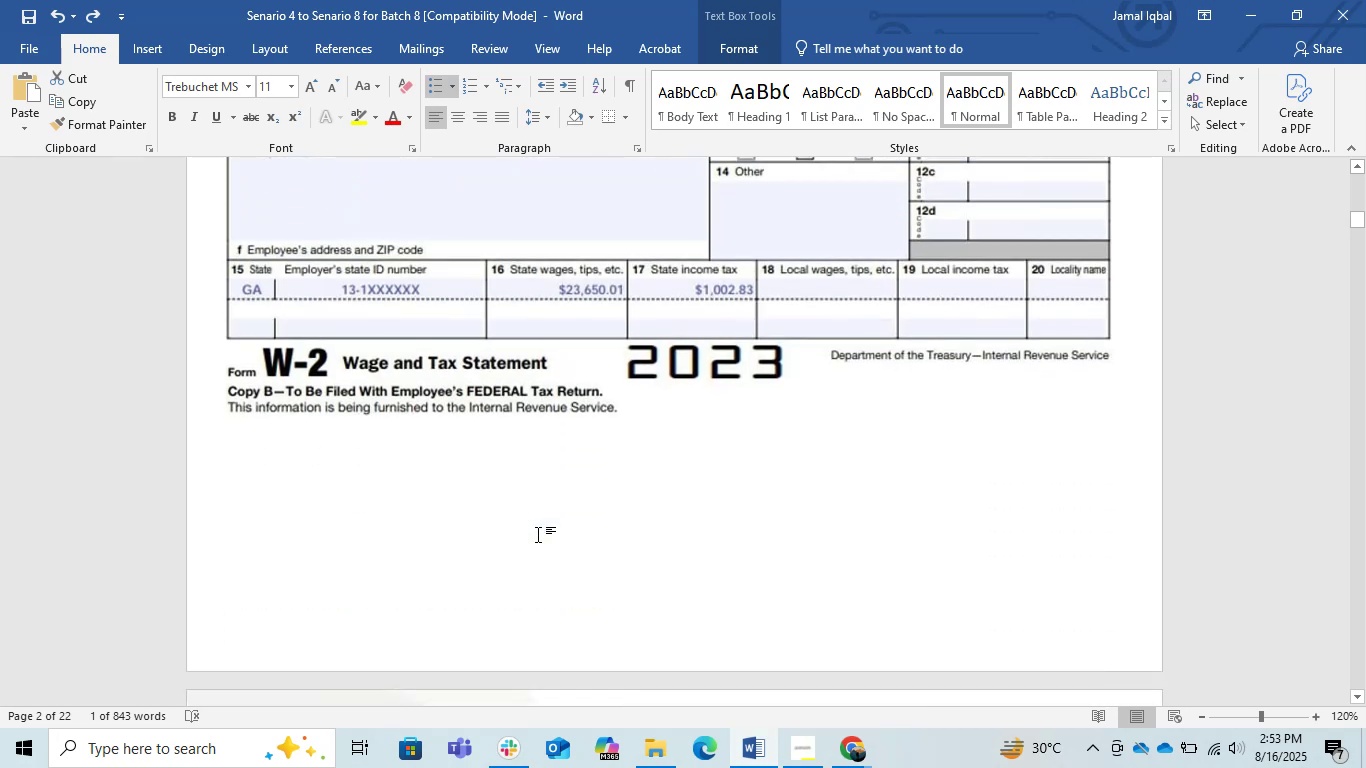 
key(Alt+AltLeft)
 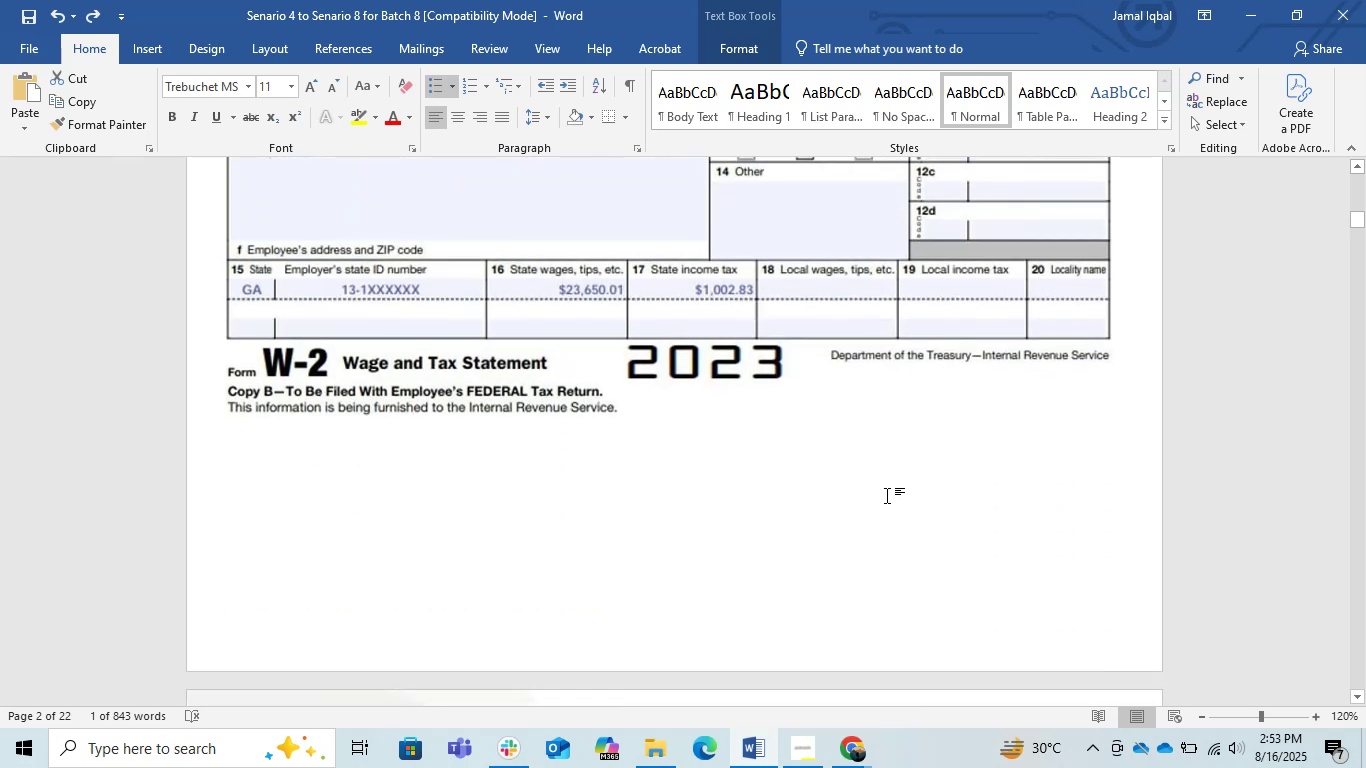 
key(Alt+Tab)
 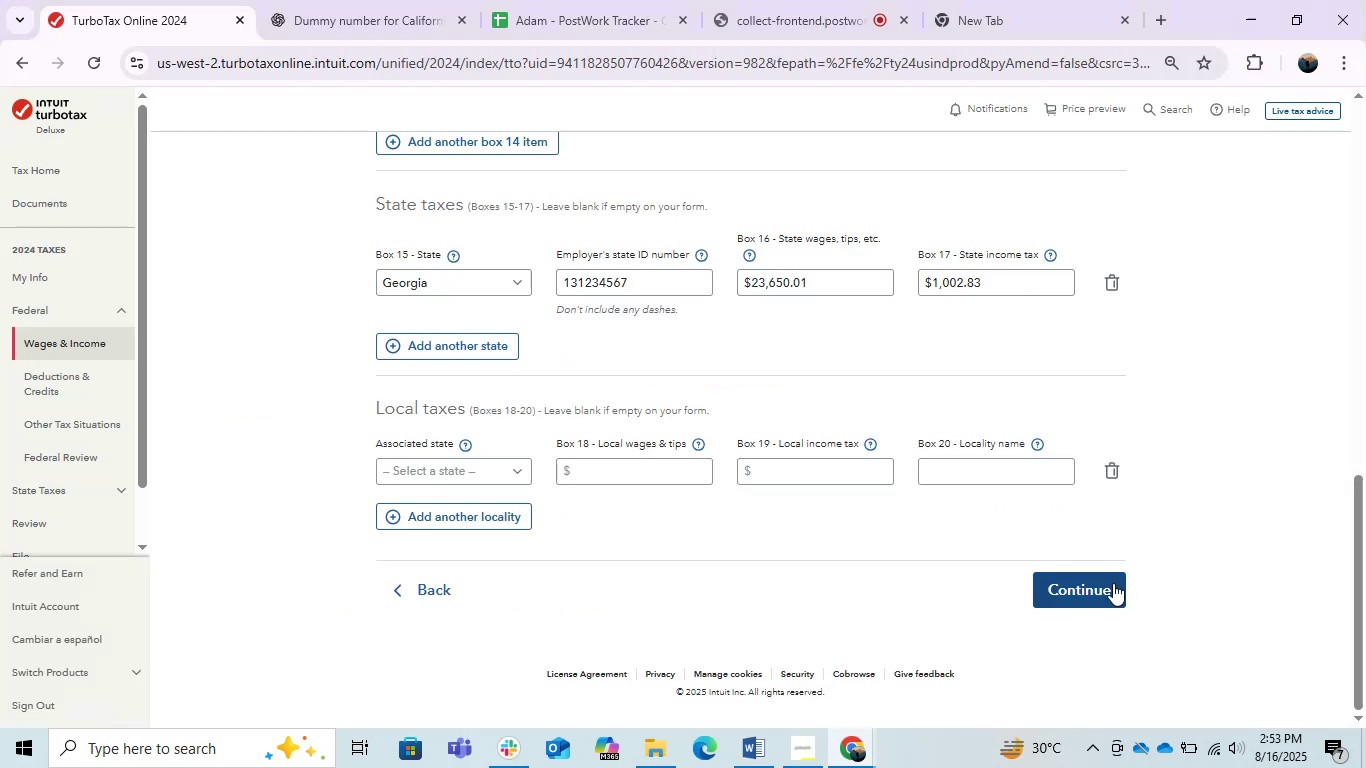 
left_click([1064, 597])
 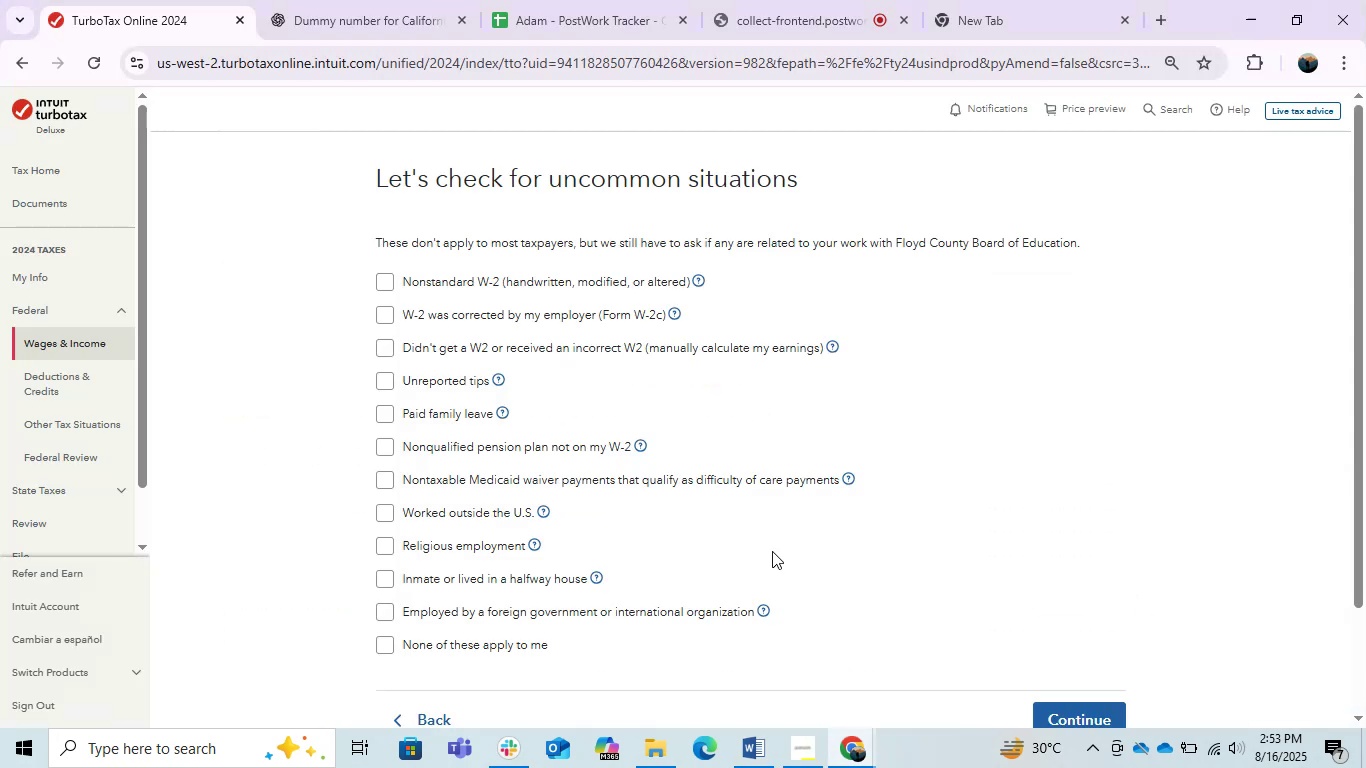 
left_click([381, 651])
 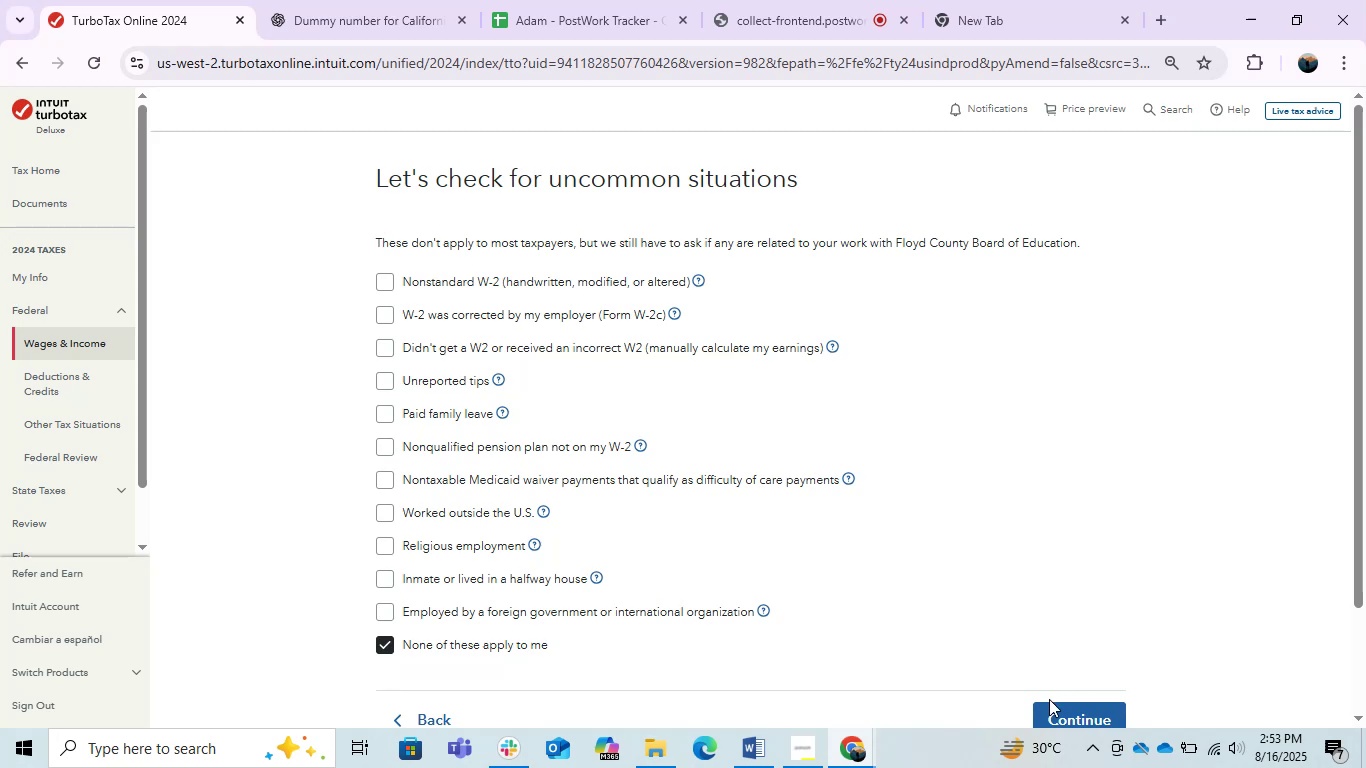 
left_click([1053, 707])
 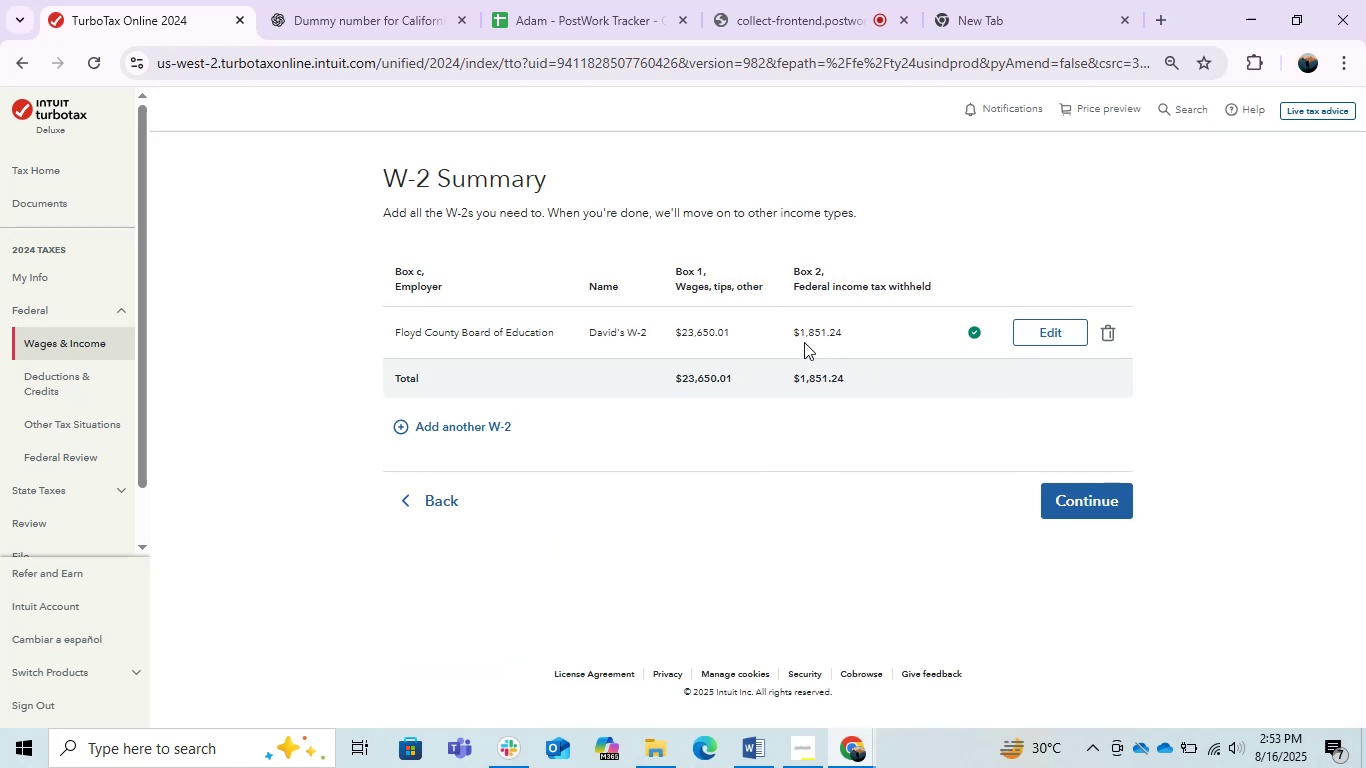 
wait(5.6)
 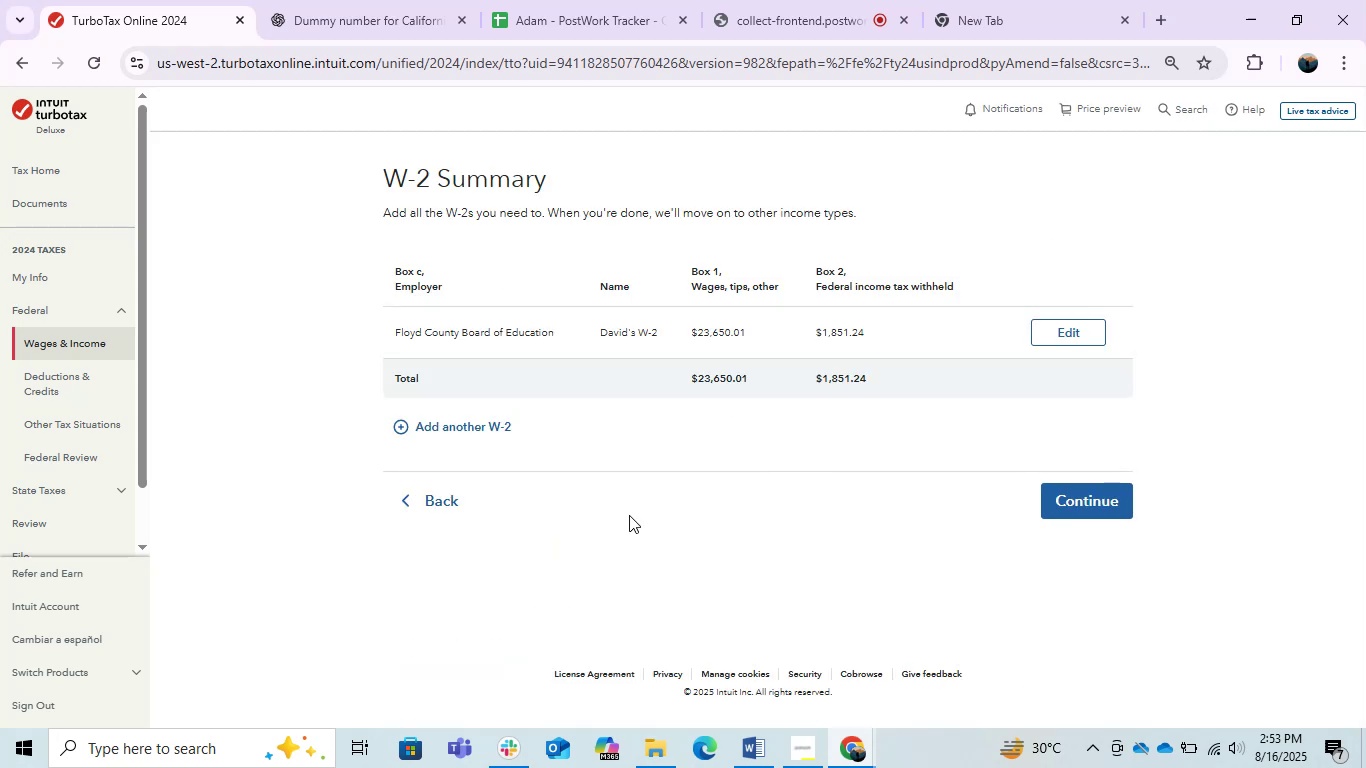 
left_click([741, 747])
 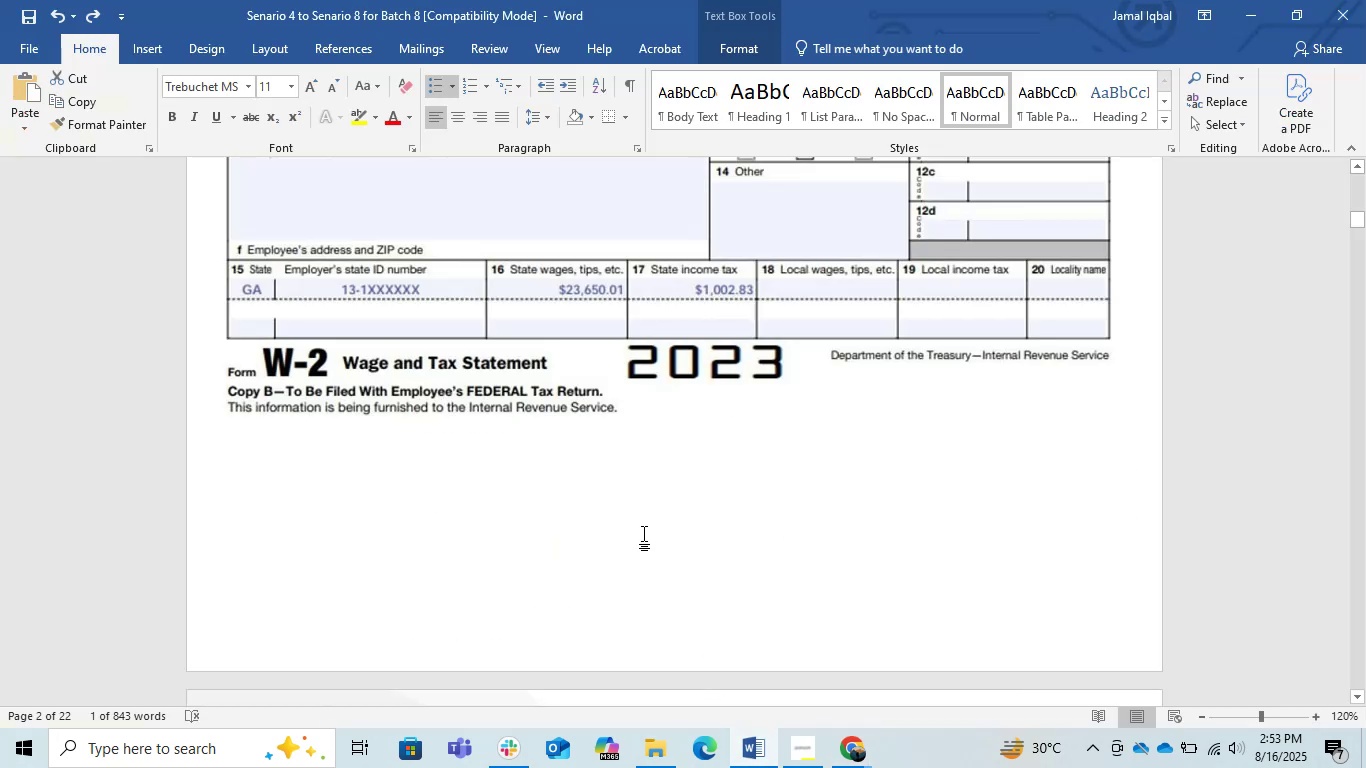 
scroll: coordinate [799, 529], scroll_direction: up, amount: 6.0
 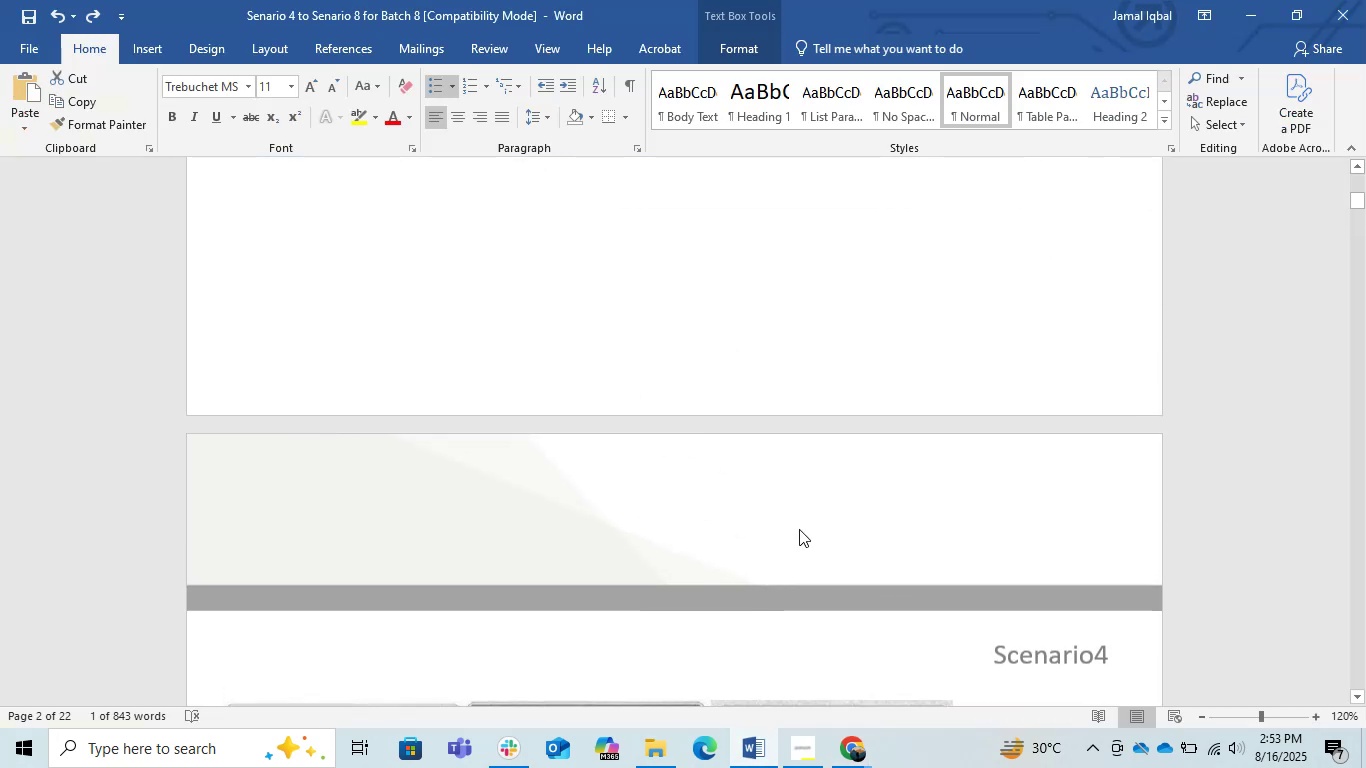 
scroll: coordinate [799, 529], scroll_direction: down, amount: 11.0
 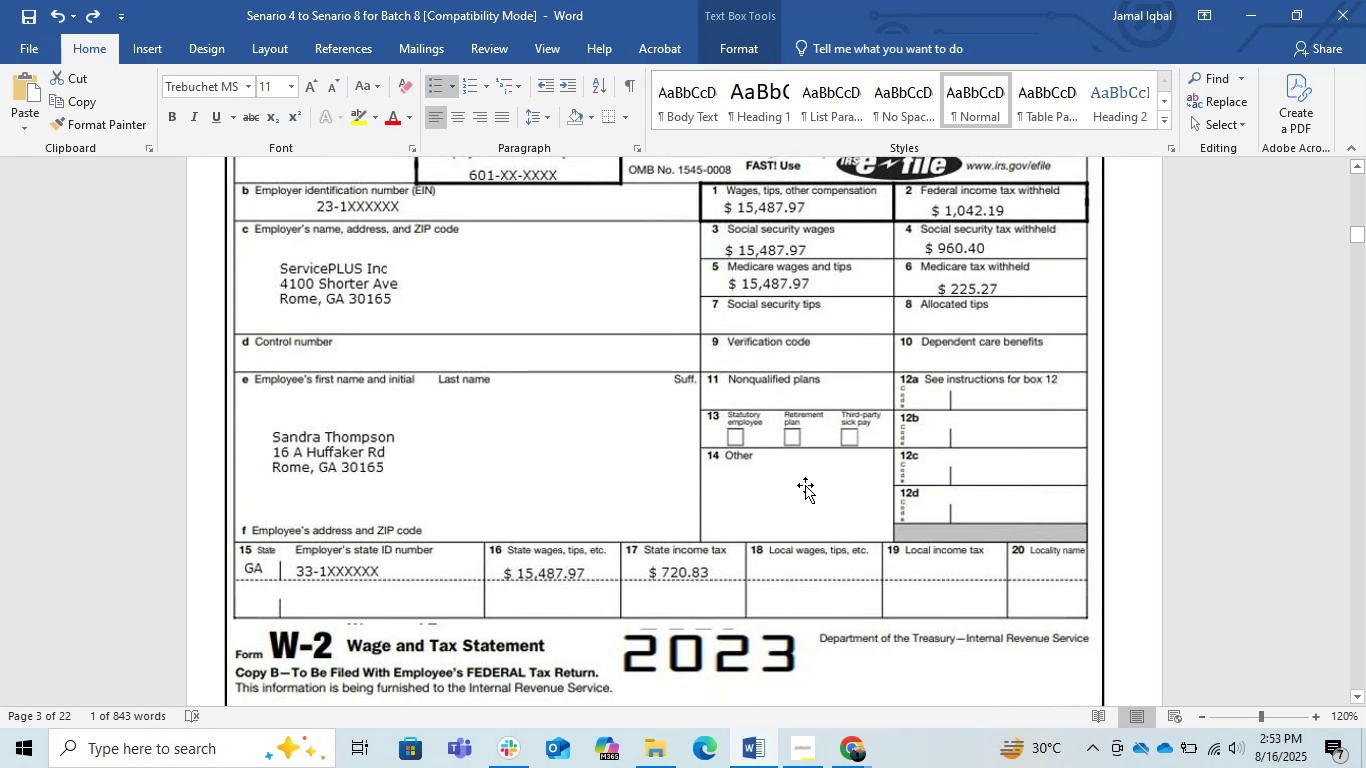 
key(Alt+AltLeft)
 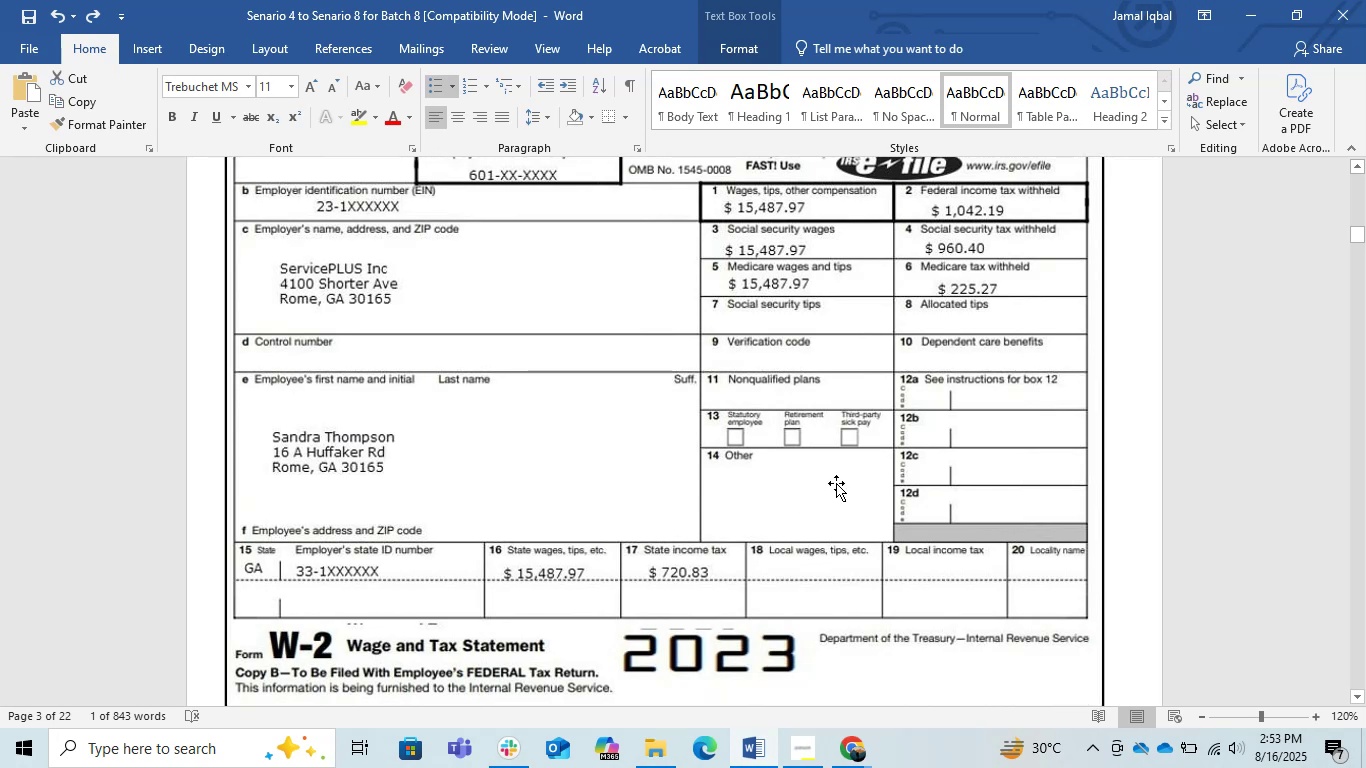 
key(Alt+Tab)
 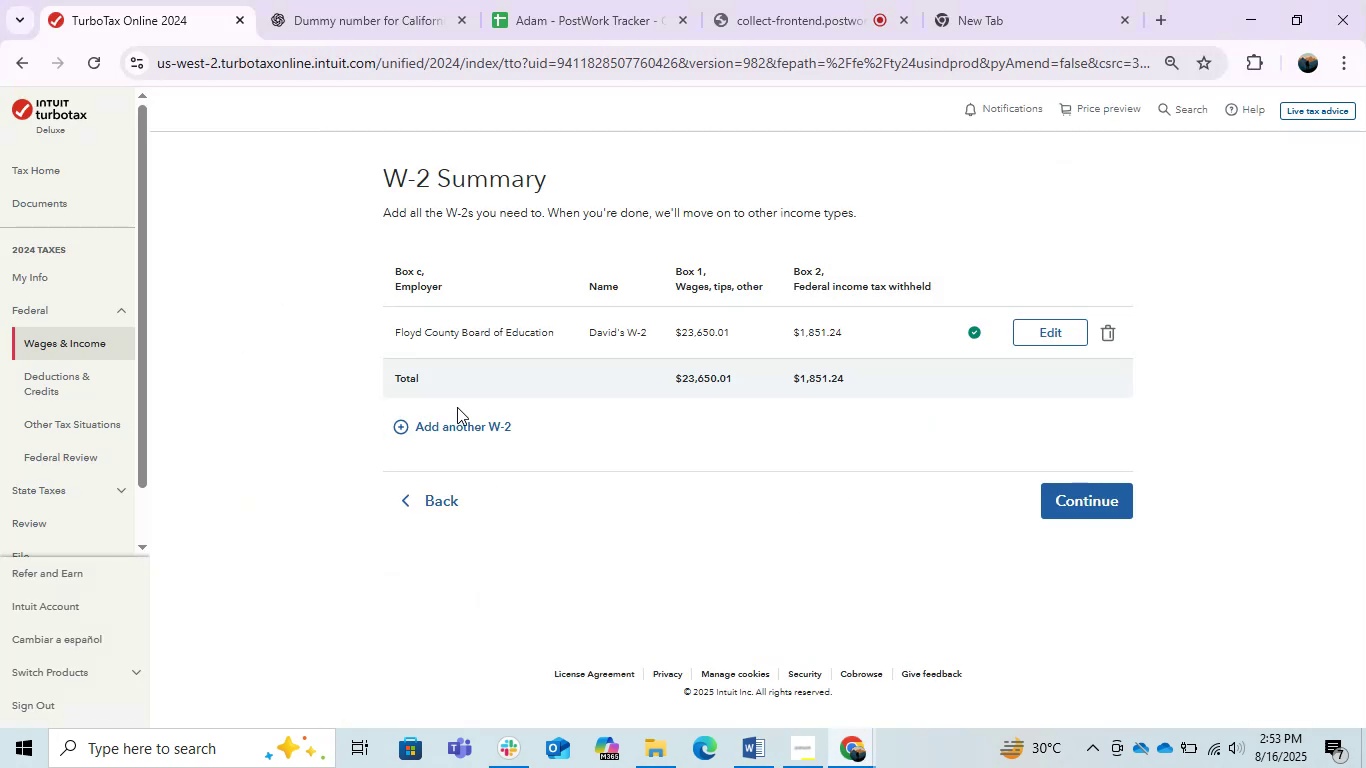 
left_click([453, 422])
 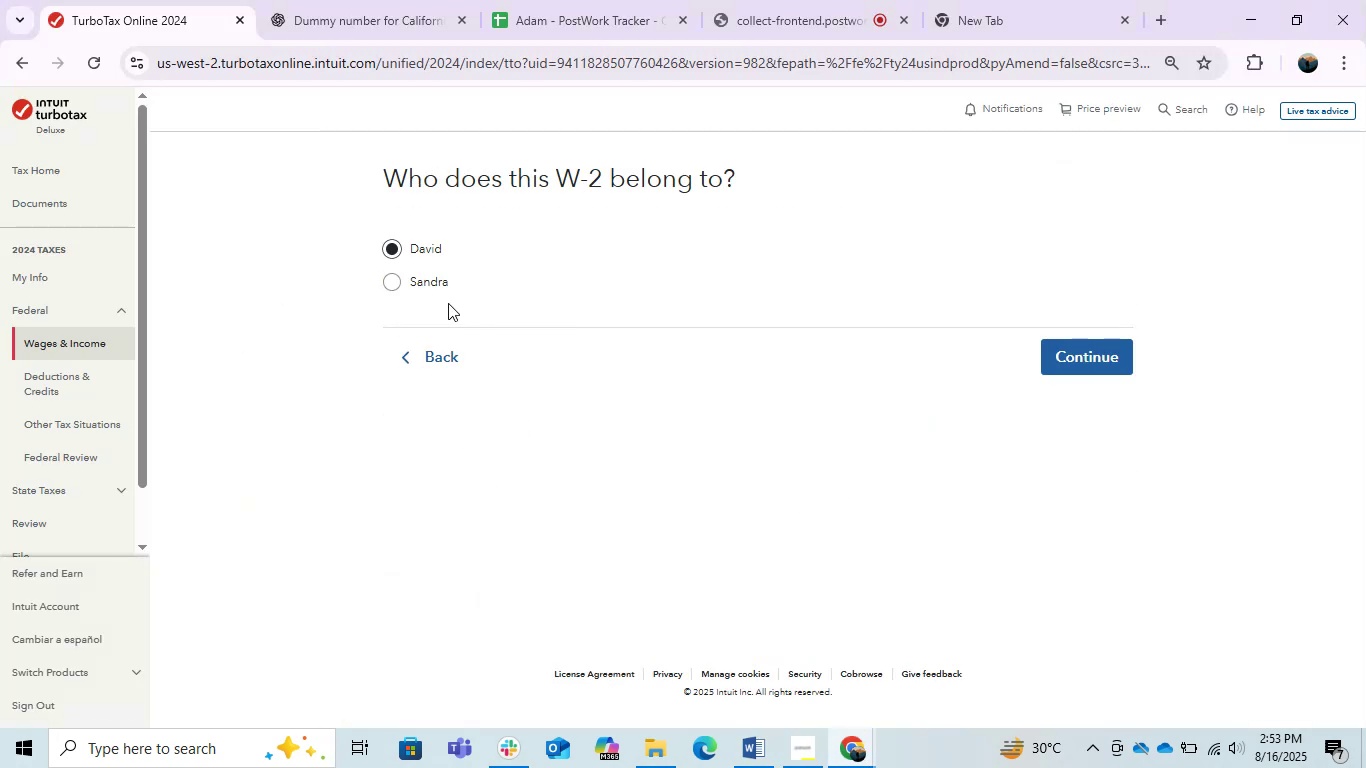 
left_click([404, 286])
 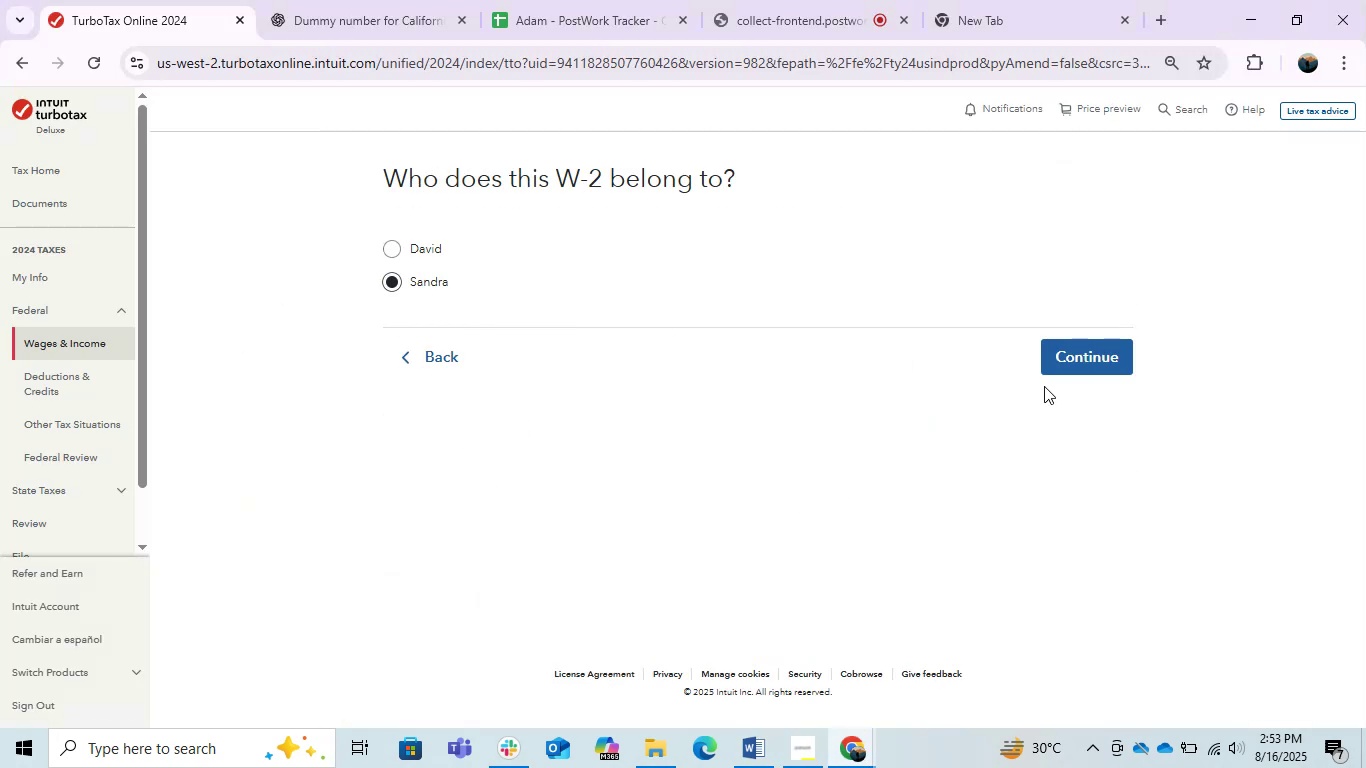 
left_click([1082, 354])
 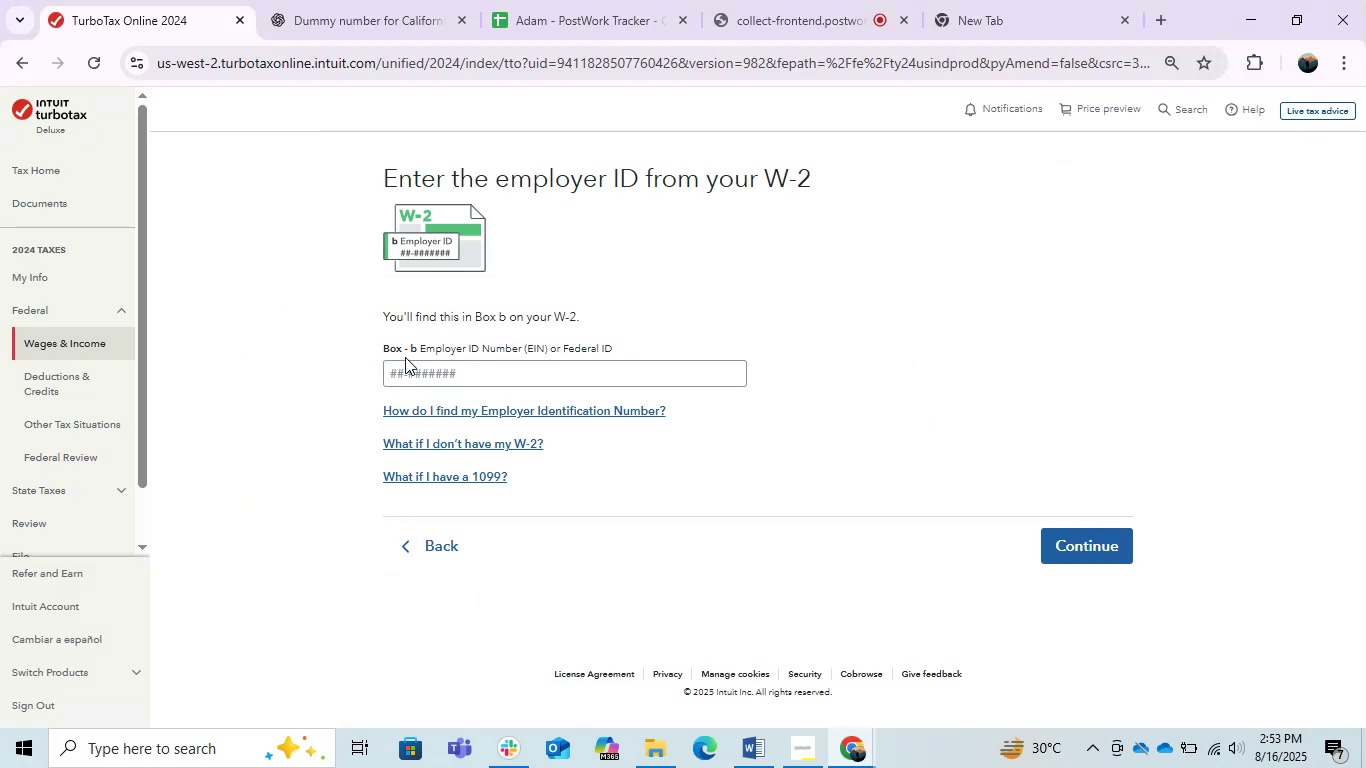 
left_click([436, 376])
 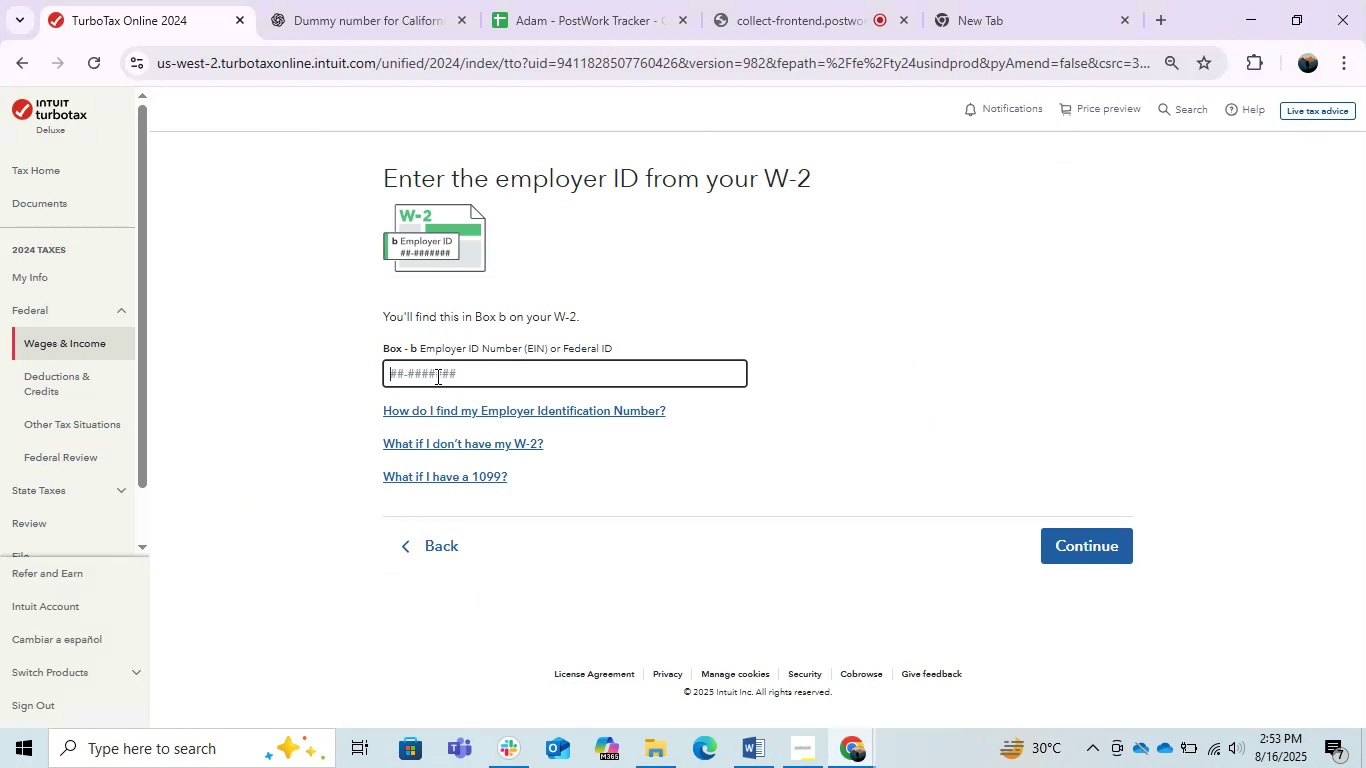 
hold_key(key=AltLeft, duration=0.36)
 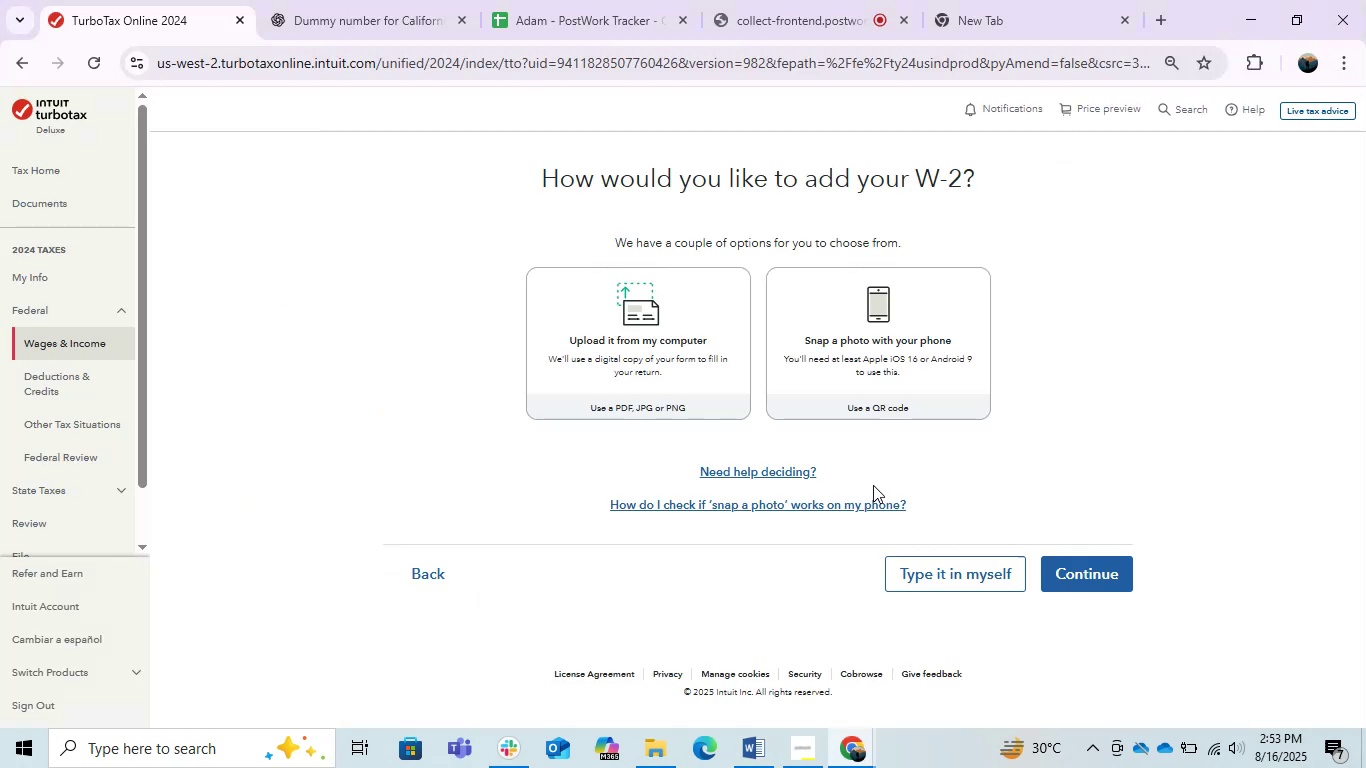 
left_click([938, 570])
 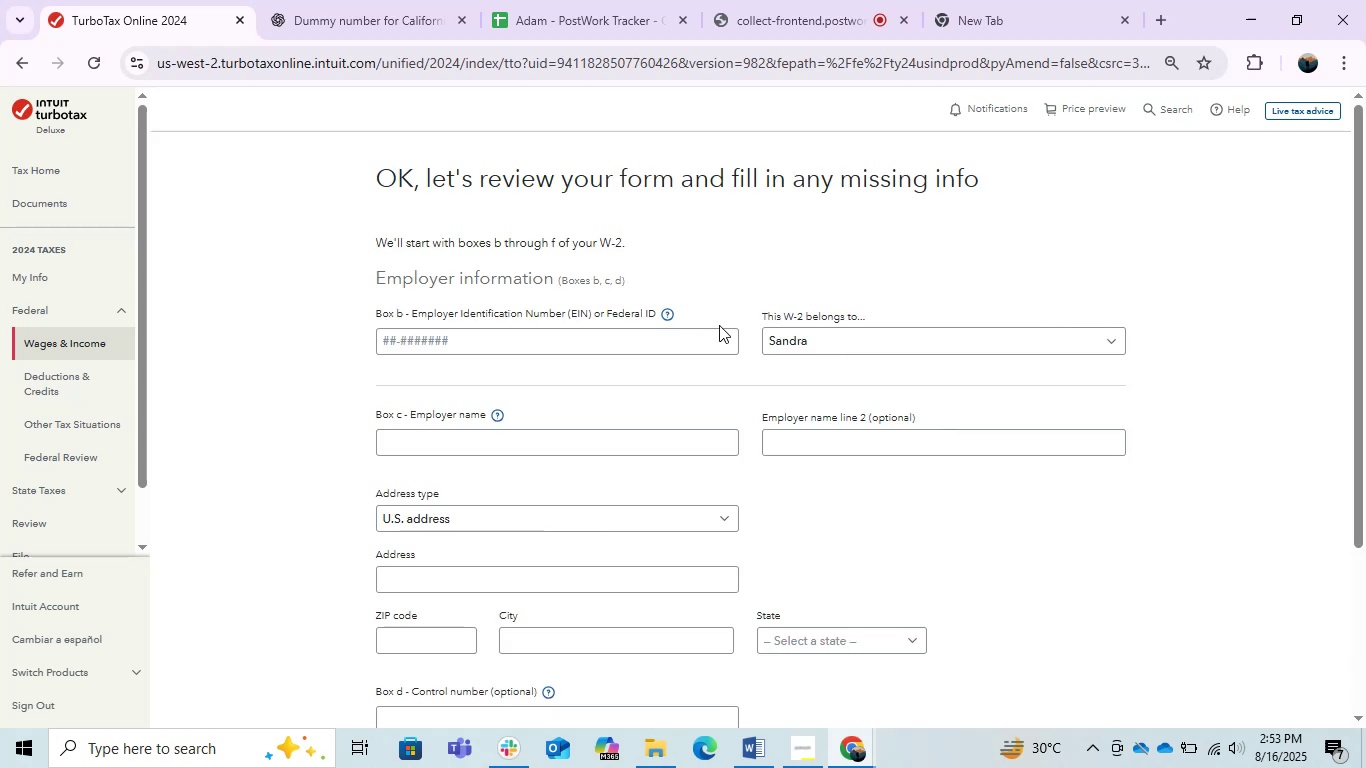 
key(Alt+AltLeft)
 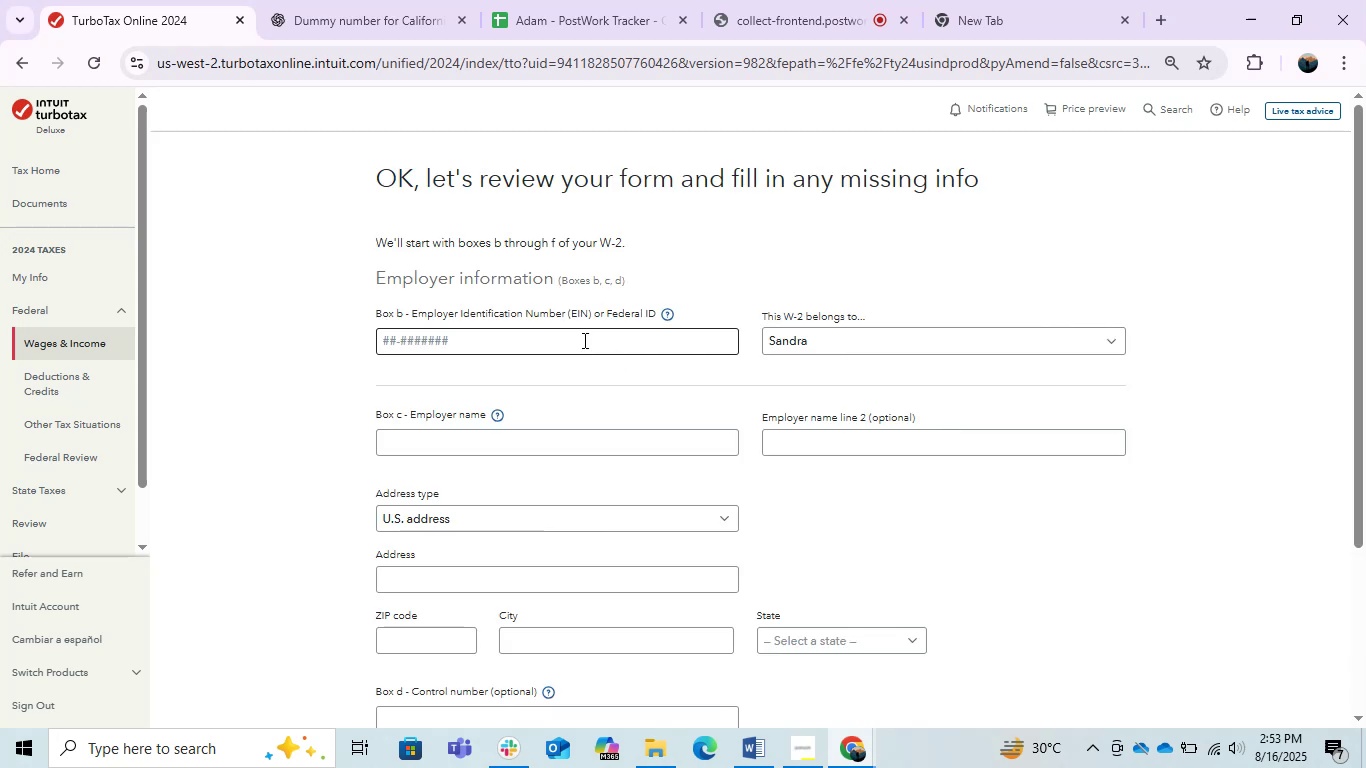 
key(Alt+Tab)
 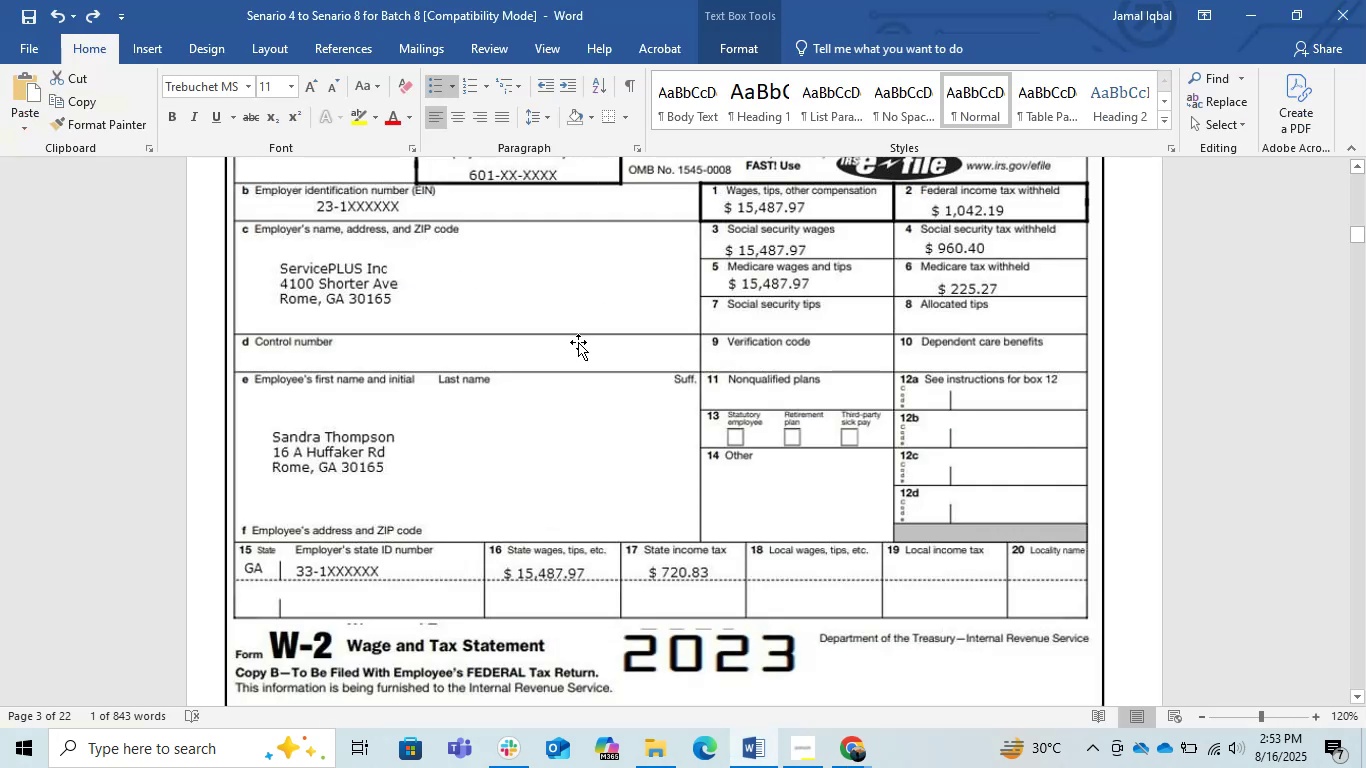 
left_click([503, 424])
 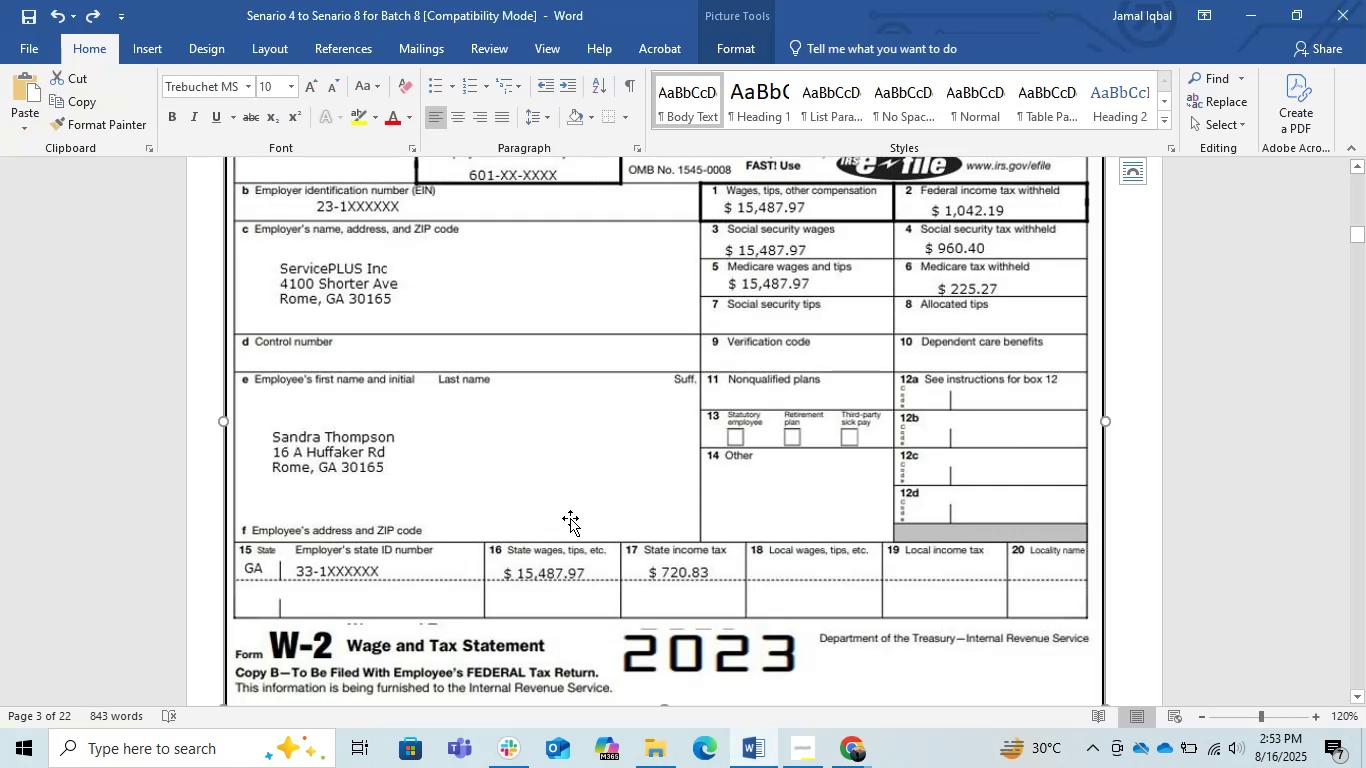 
scroll: coordinate [570, 518], scroll_direction: up, amount: 1.0
 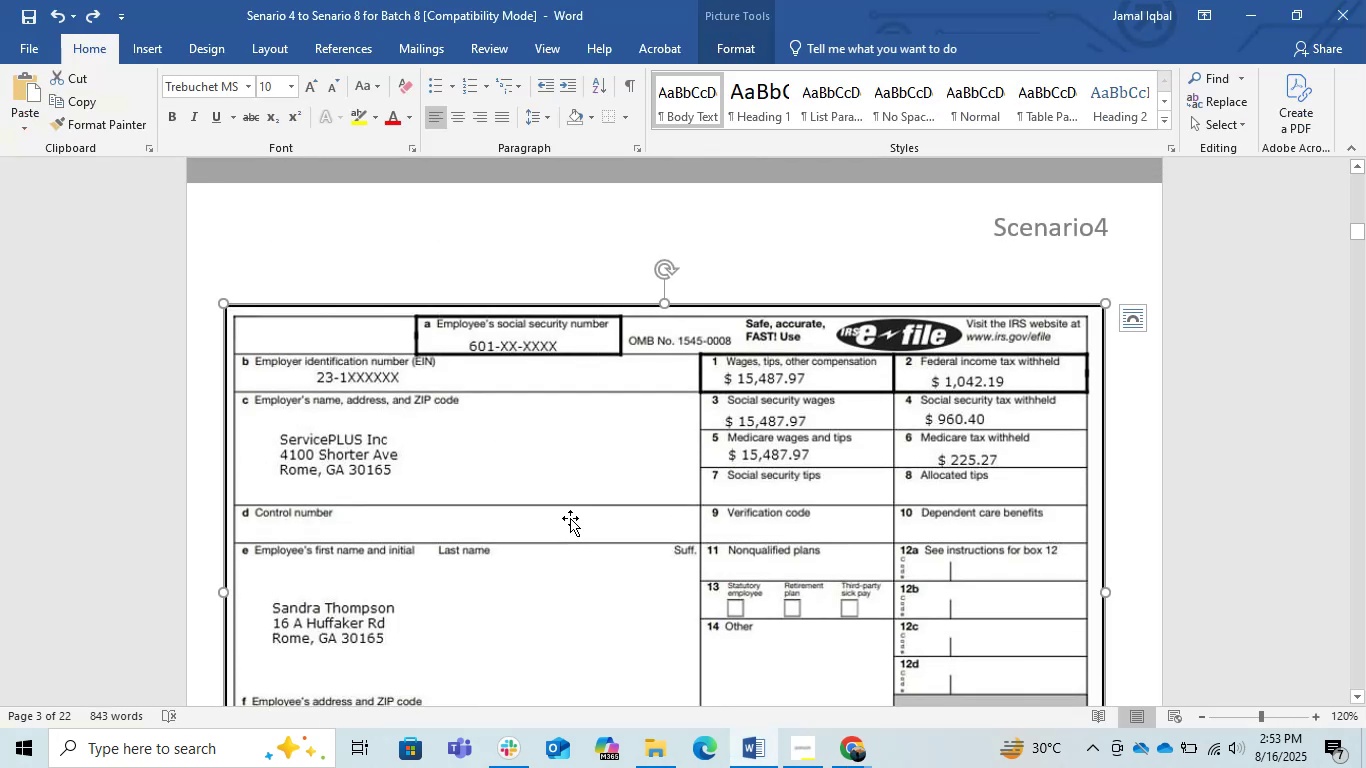 
scroll: coordinate [570, 518], scroll_direction: down, amount: 1.0
 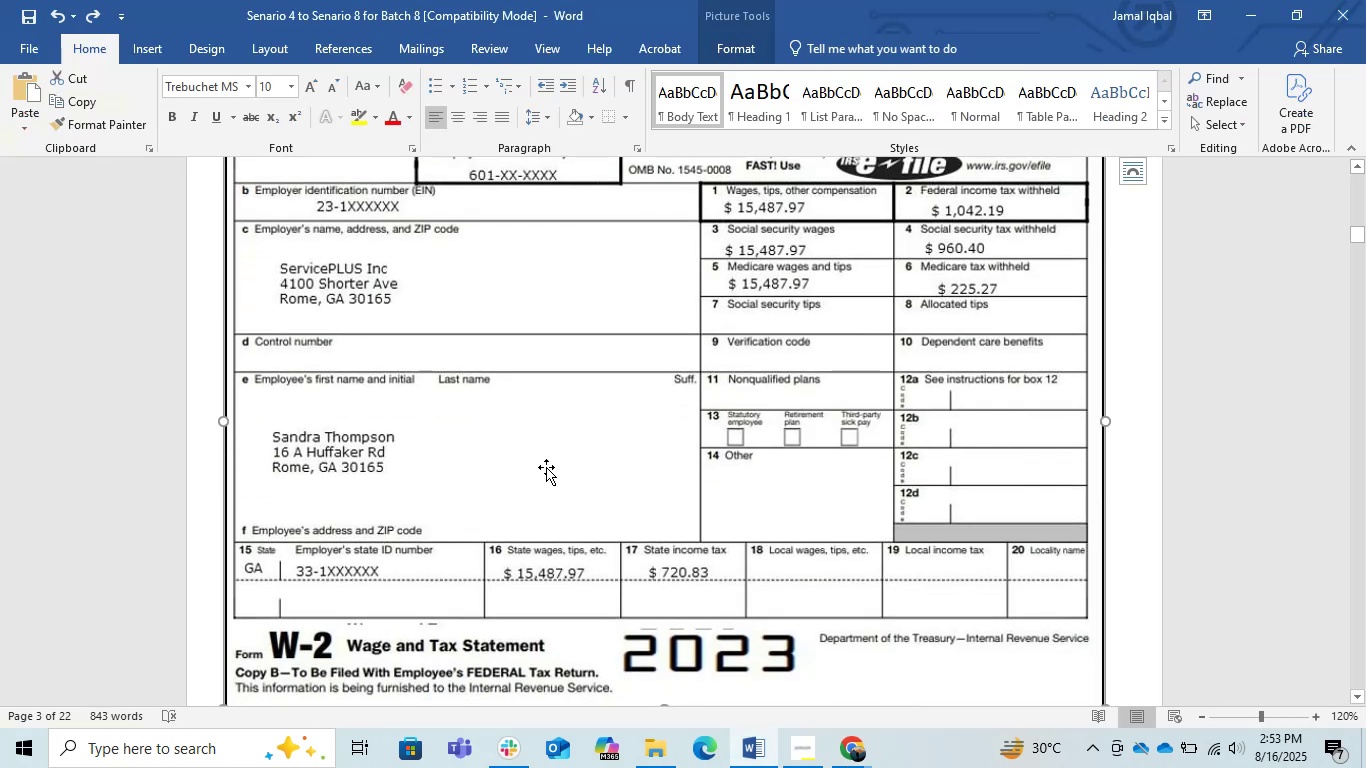 
key(Alt+AltLeft)
 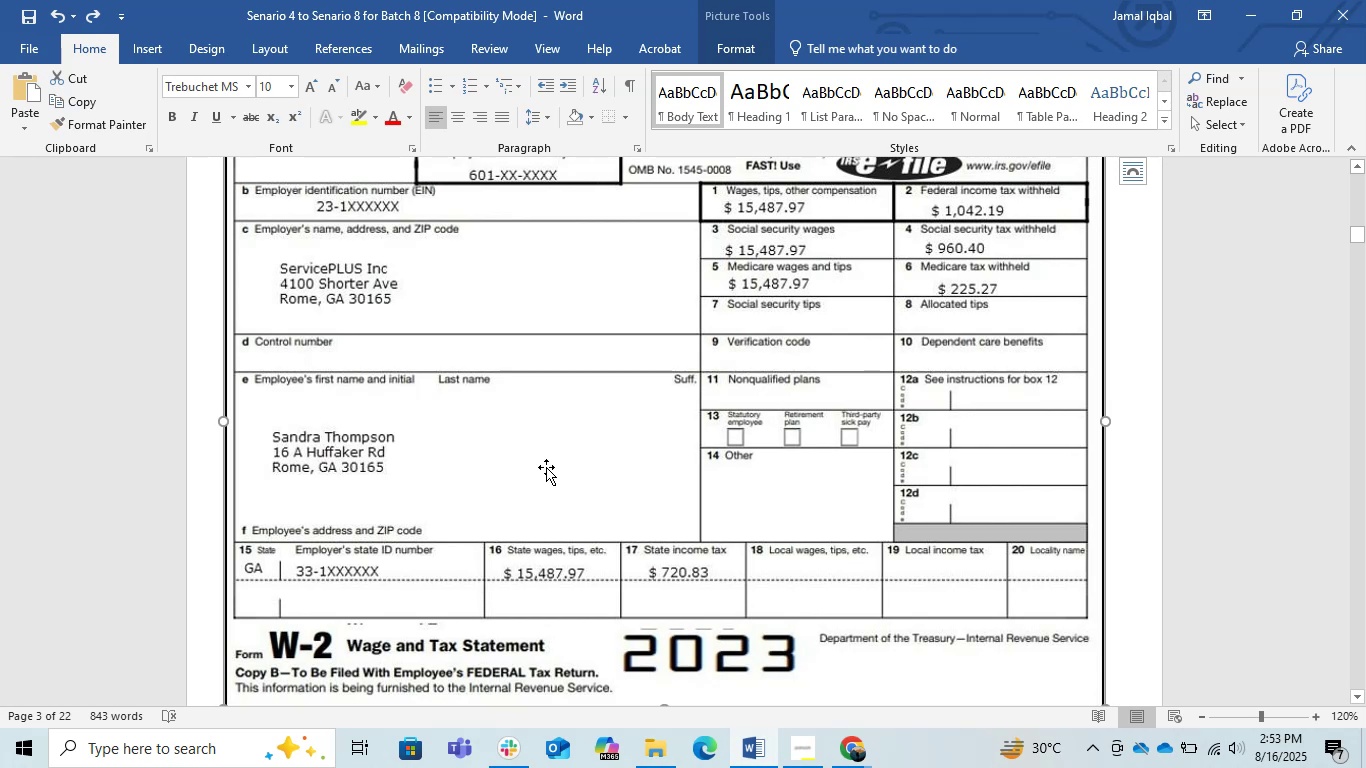 
key(Alt+Tab)
 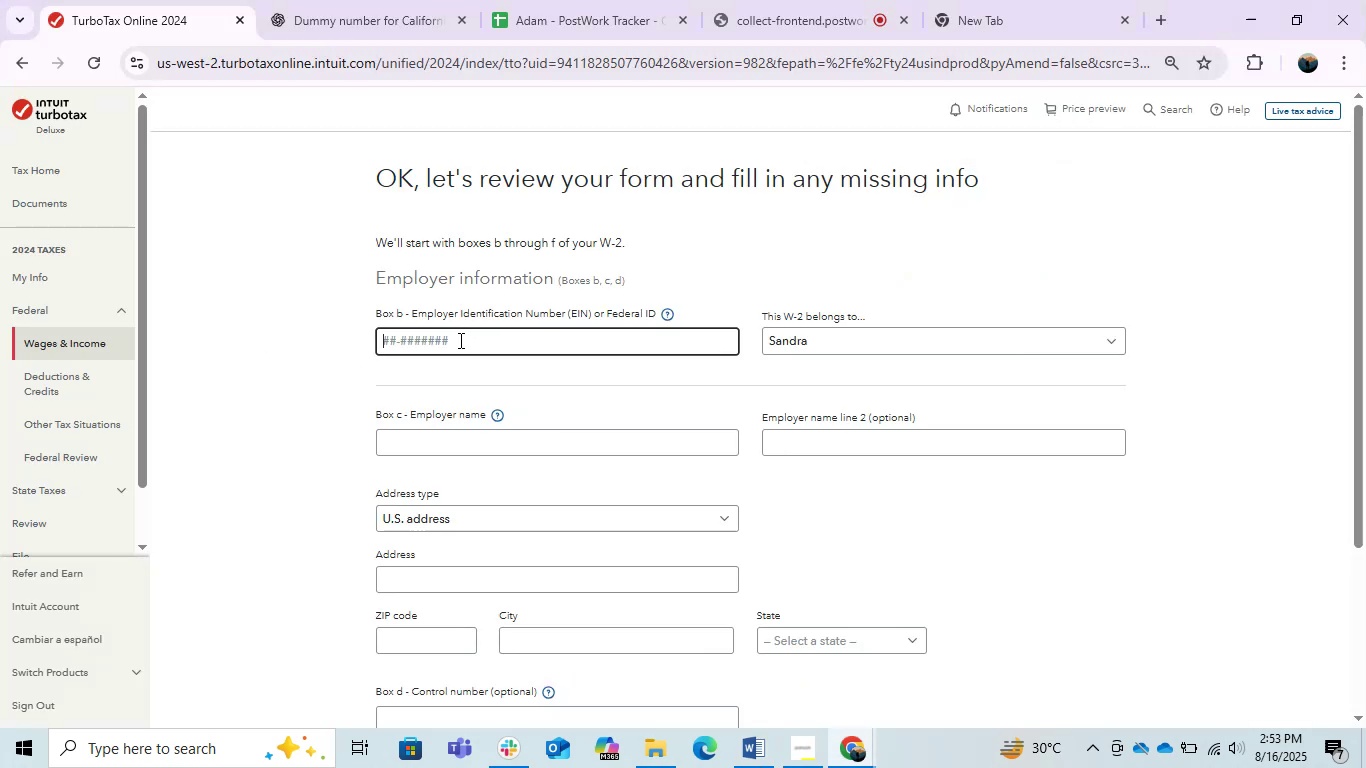 
key(Numpad2)
 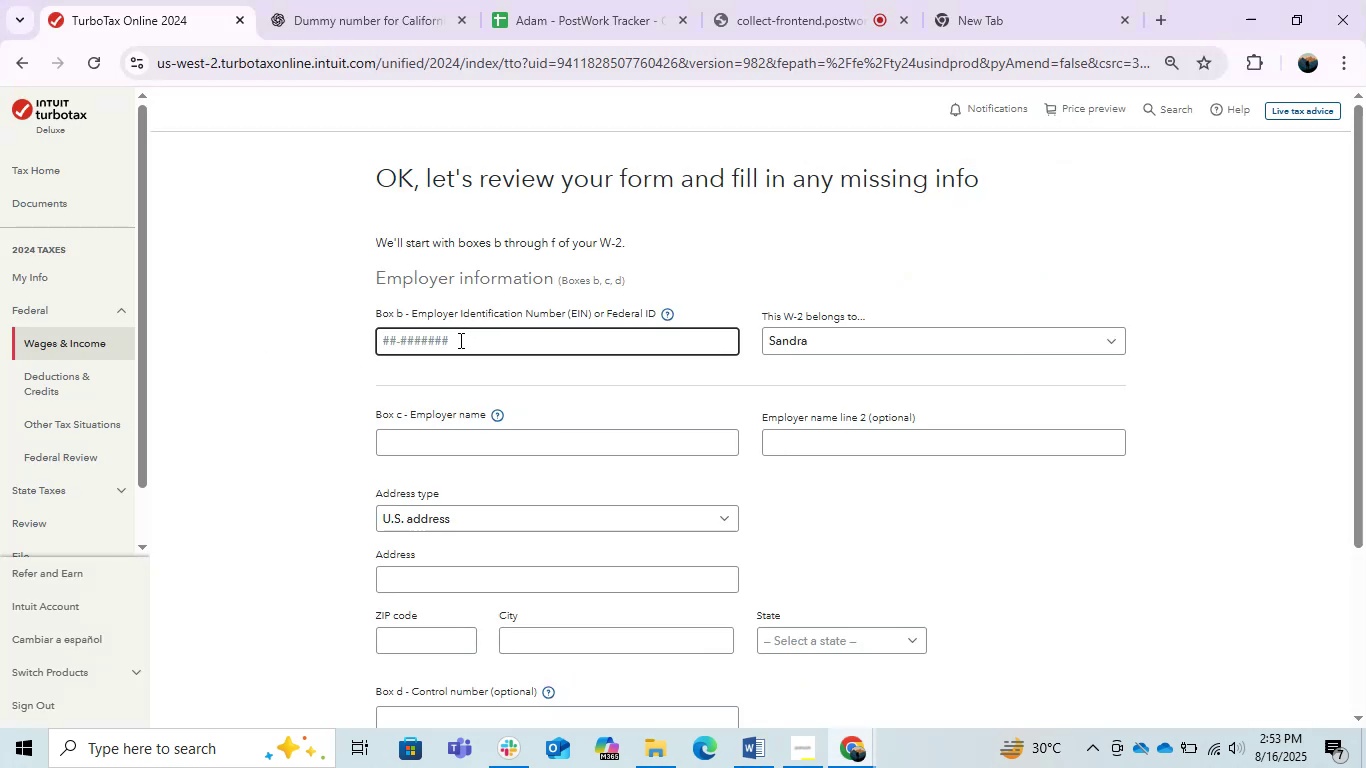 
key(Numpad3)
 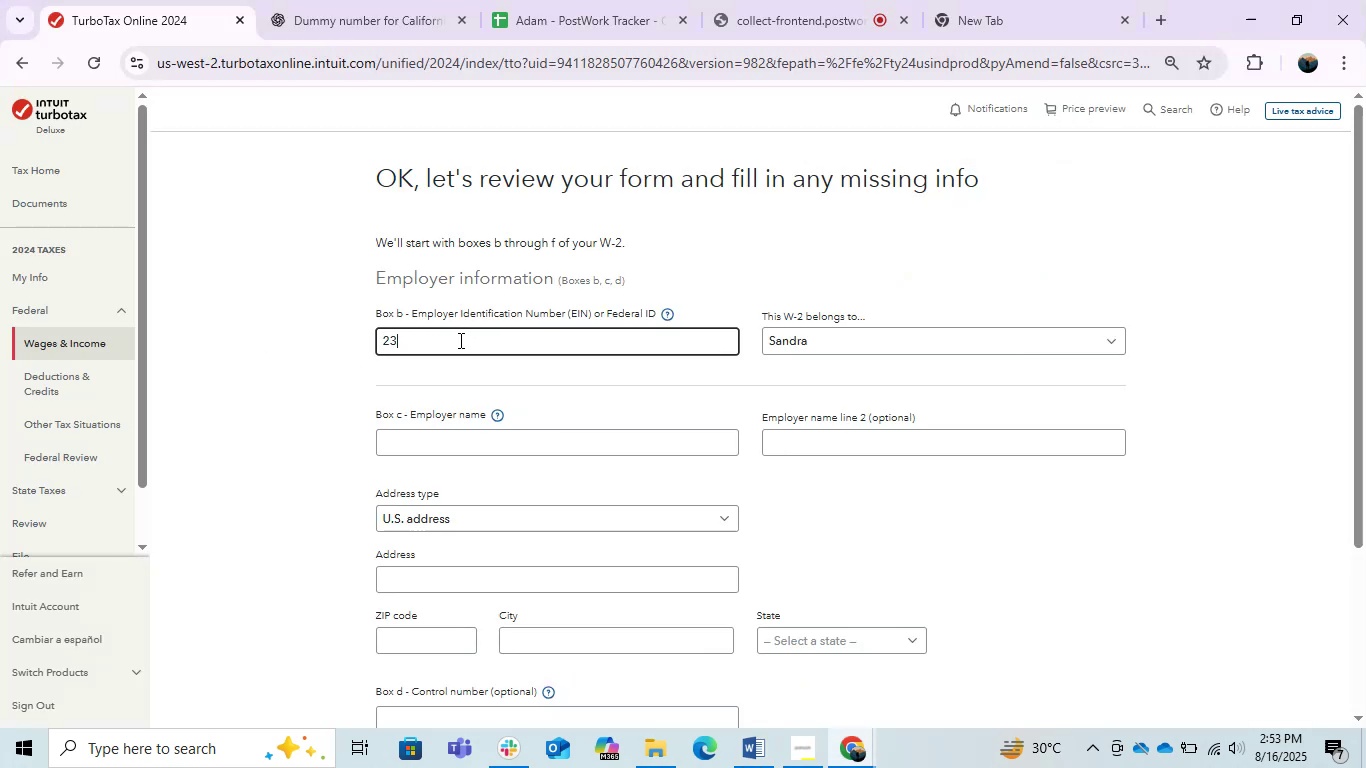 
key(Numpad1)
 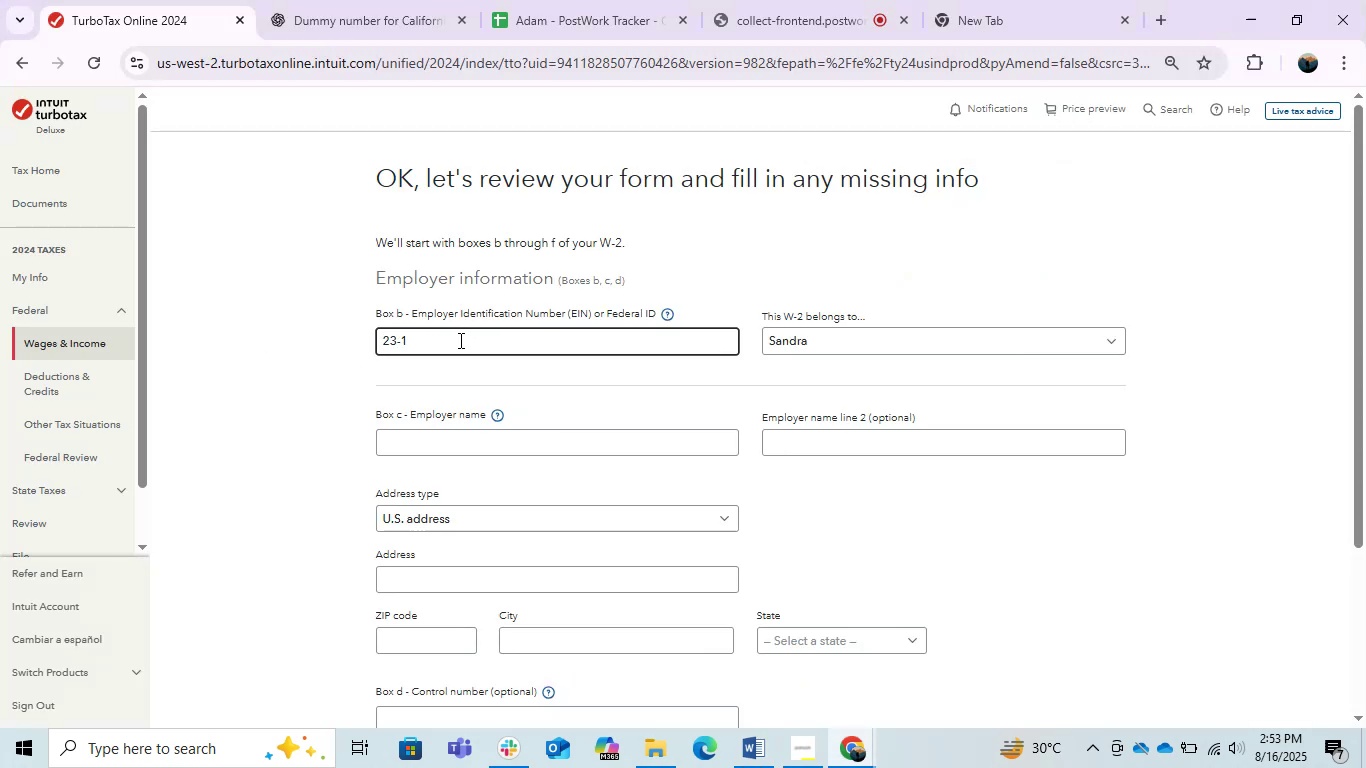 
key(Numpad2)
 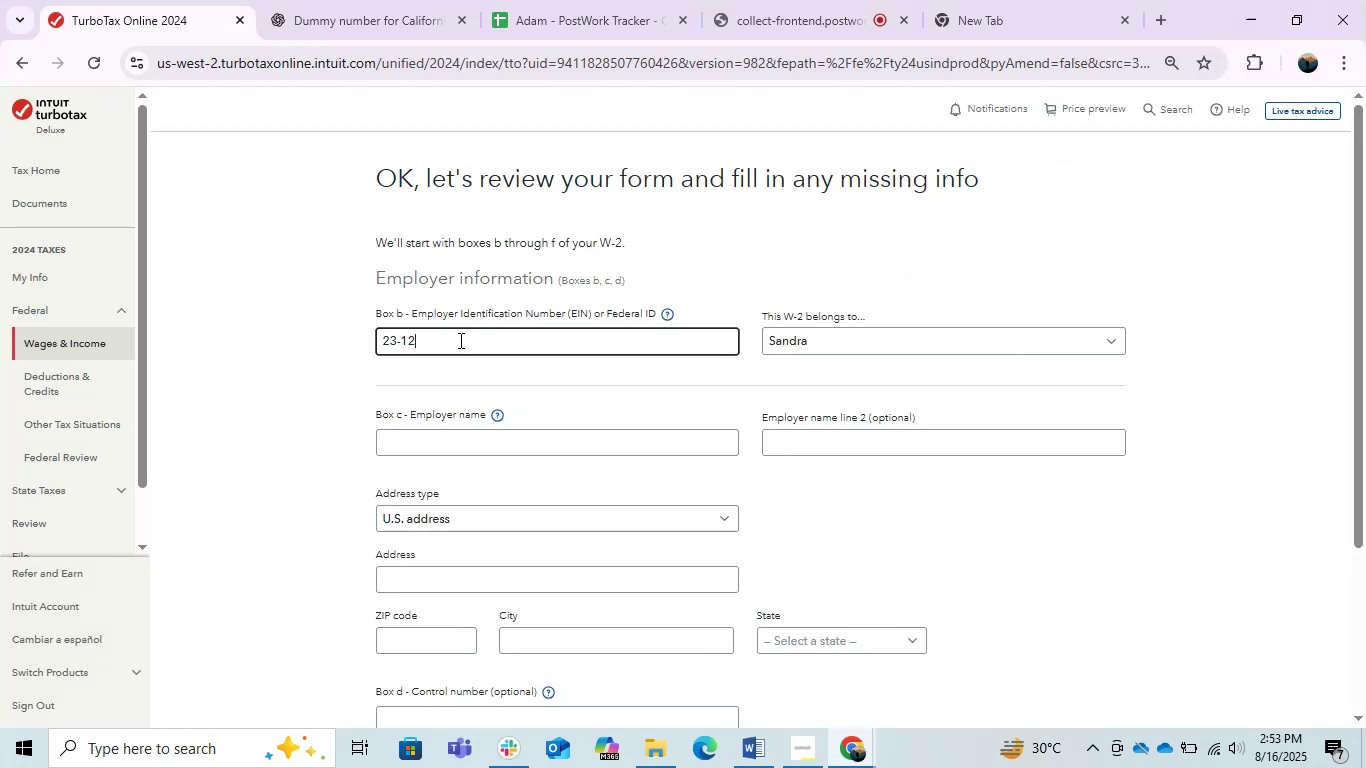 
key(Numpad3)
 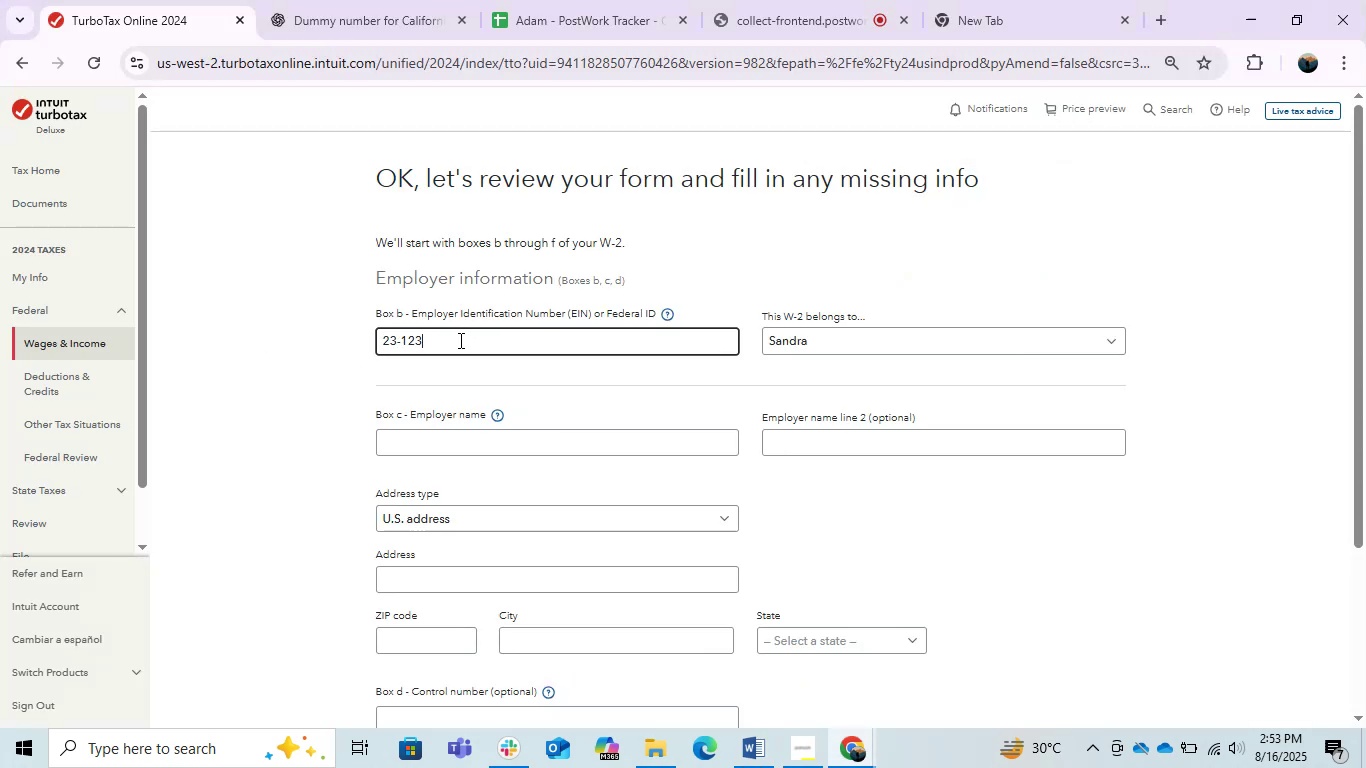 
key(Numpad4)
 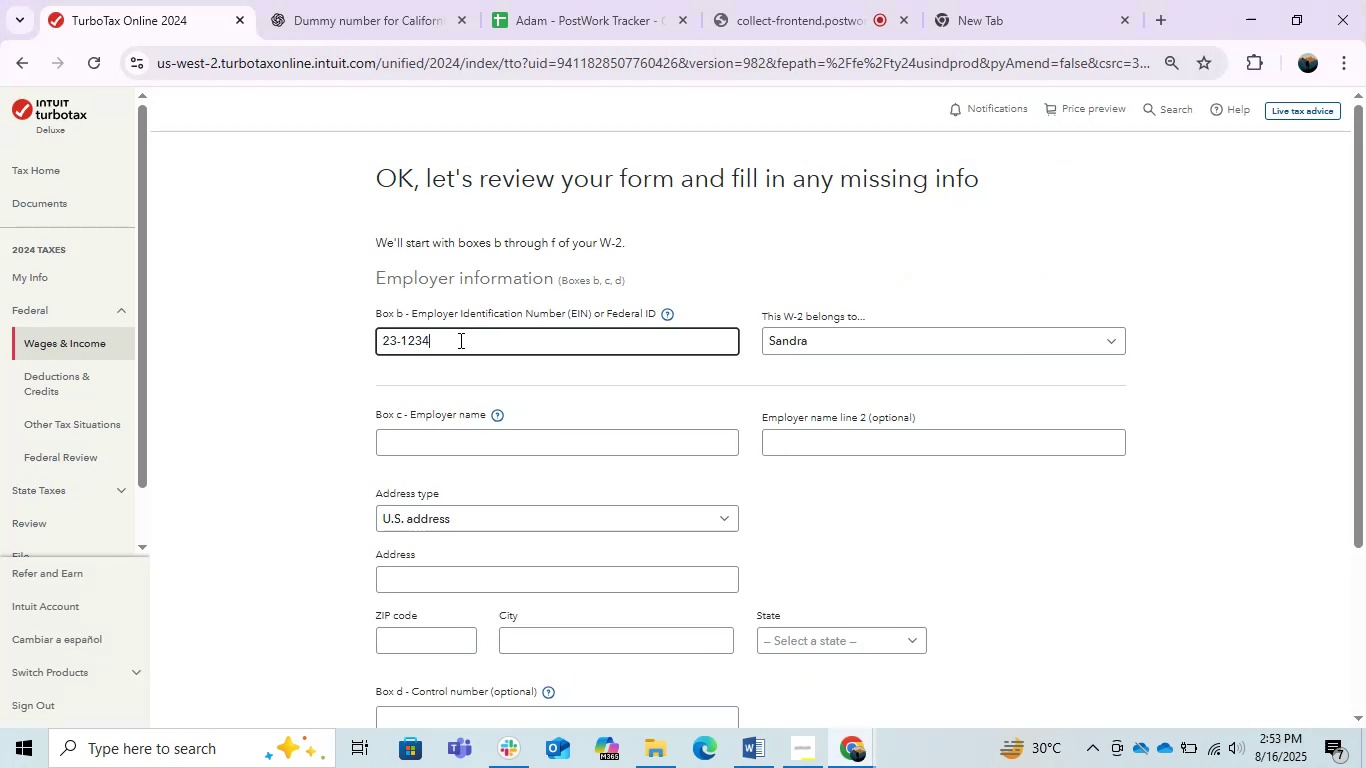 
key(Numpad5)
 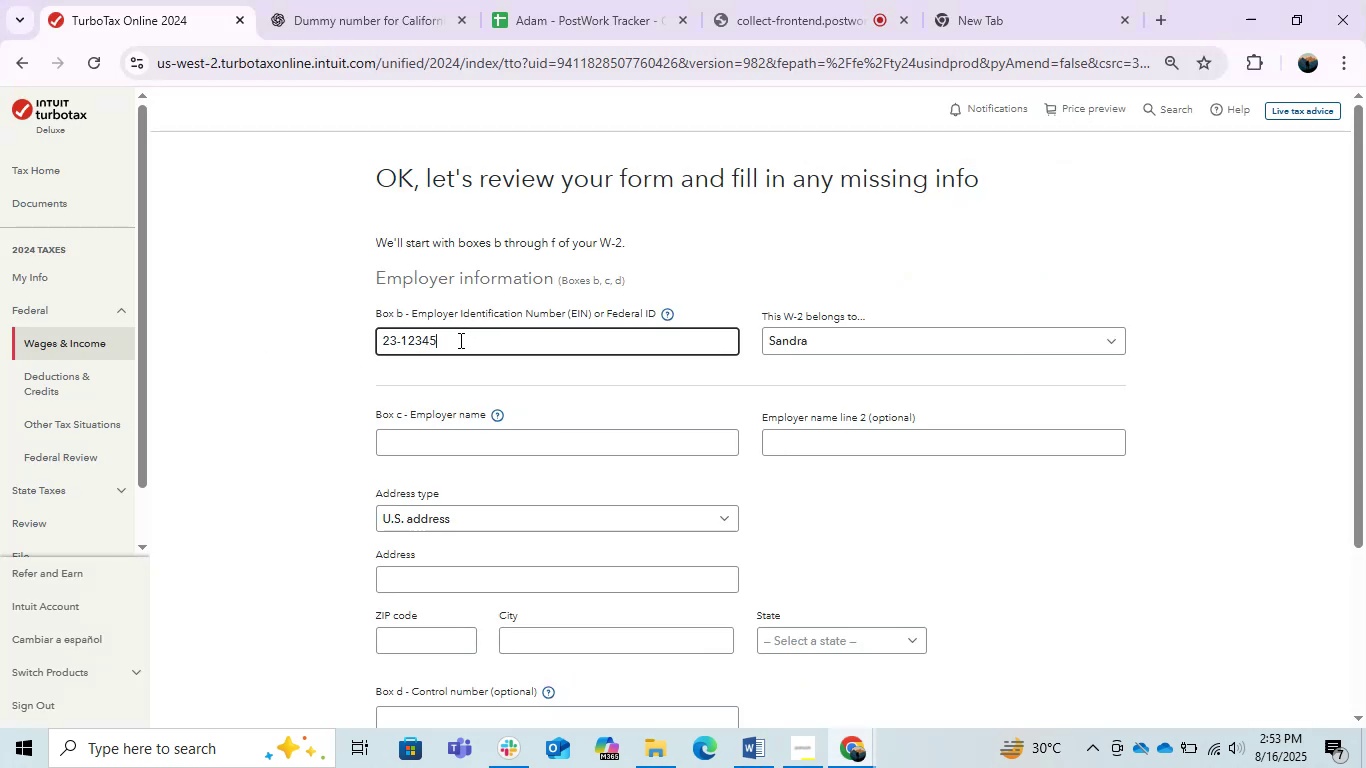 
key(Numpad6)
 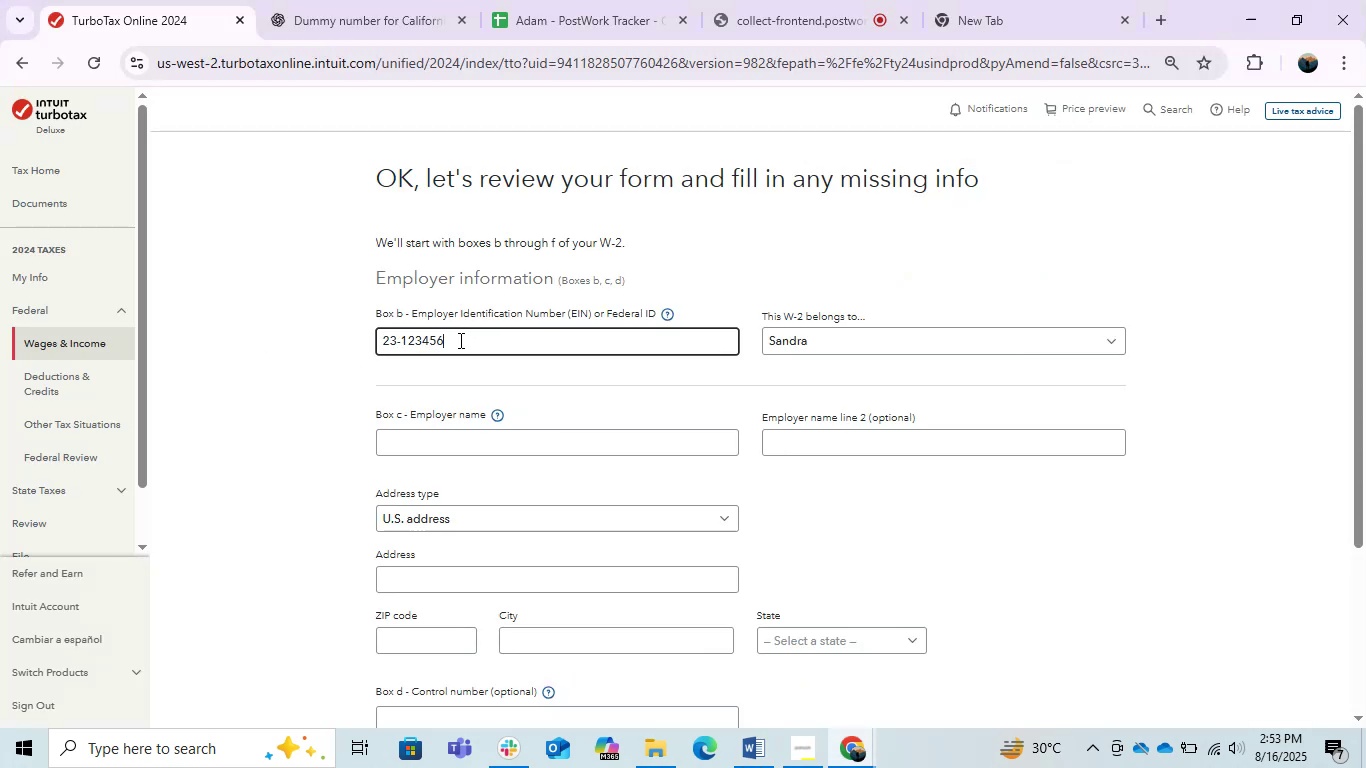 
key(Numpad7)
 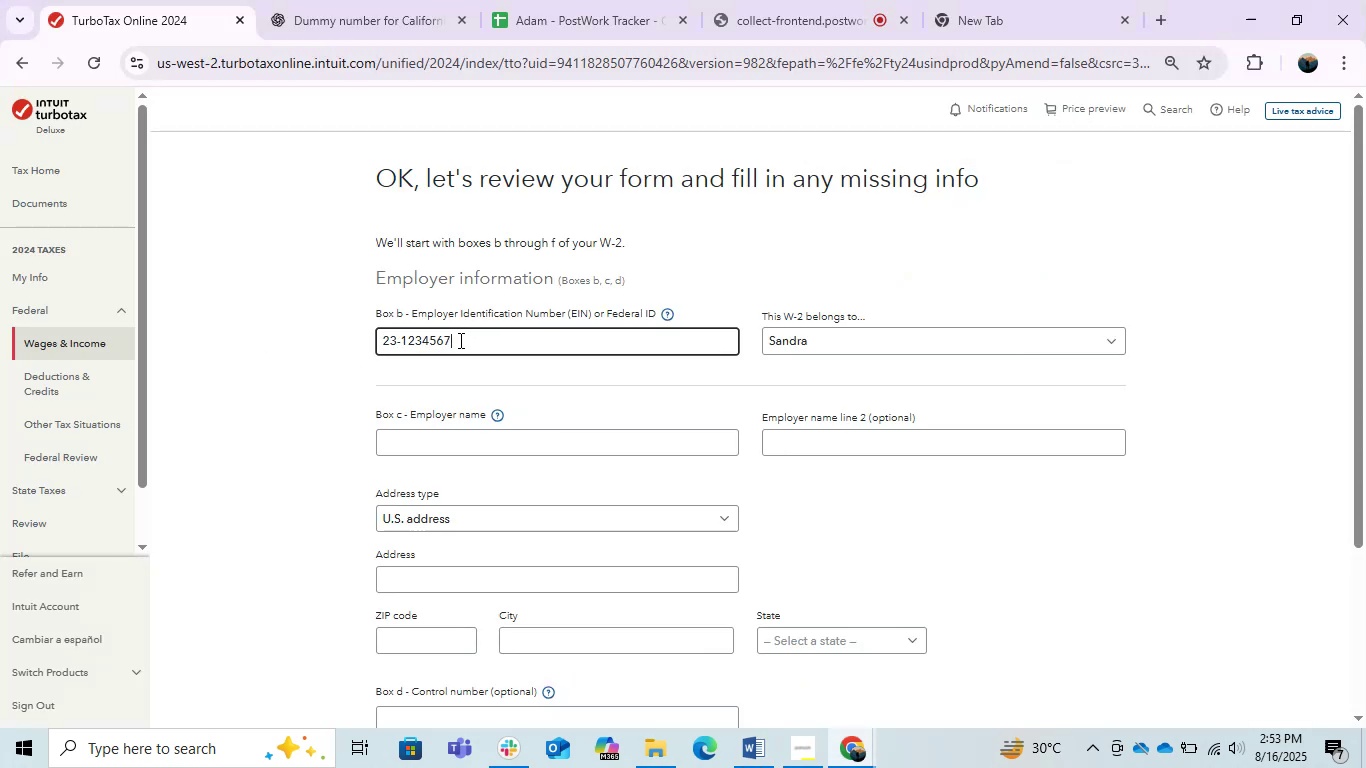 
key(Numpad8)
 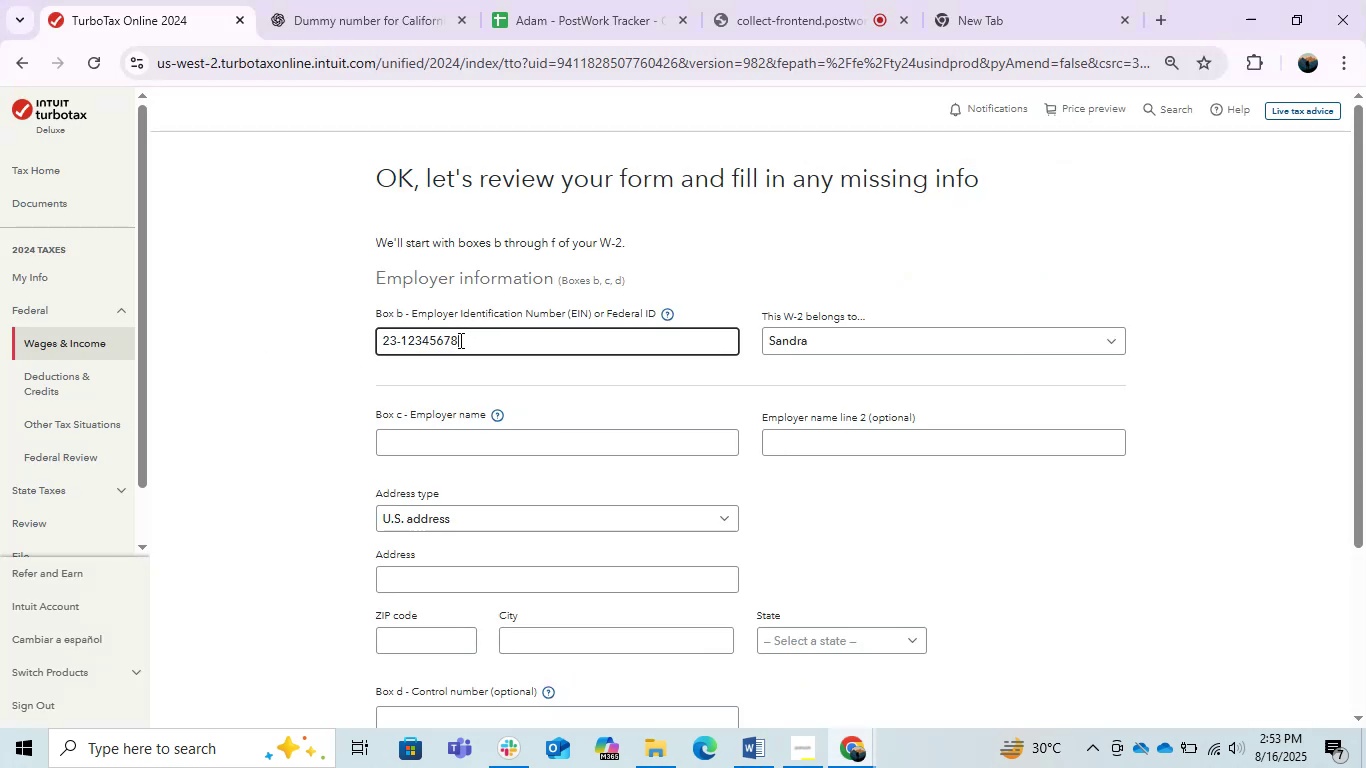 
key(Numpad9)
 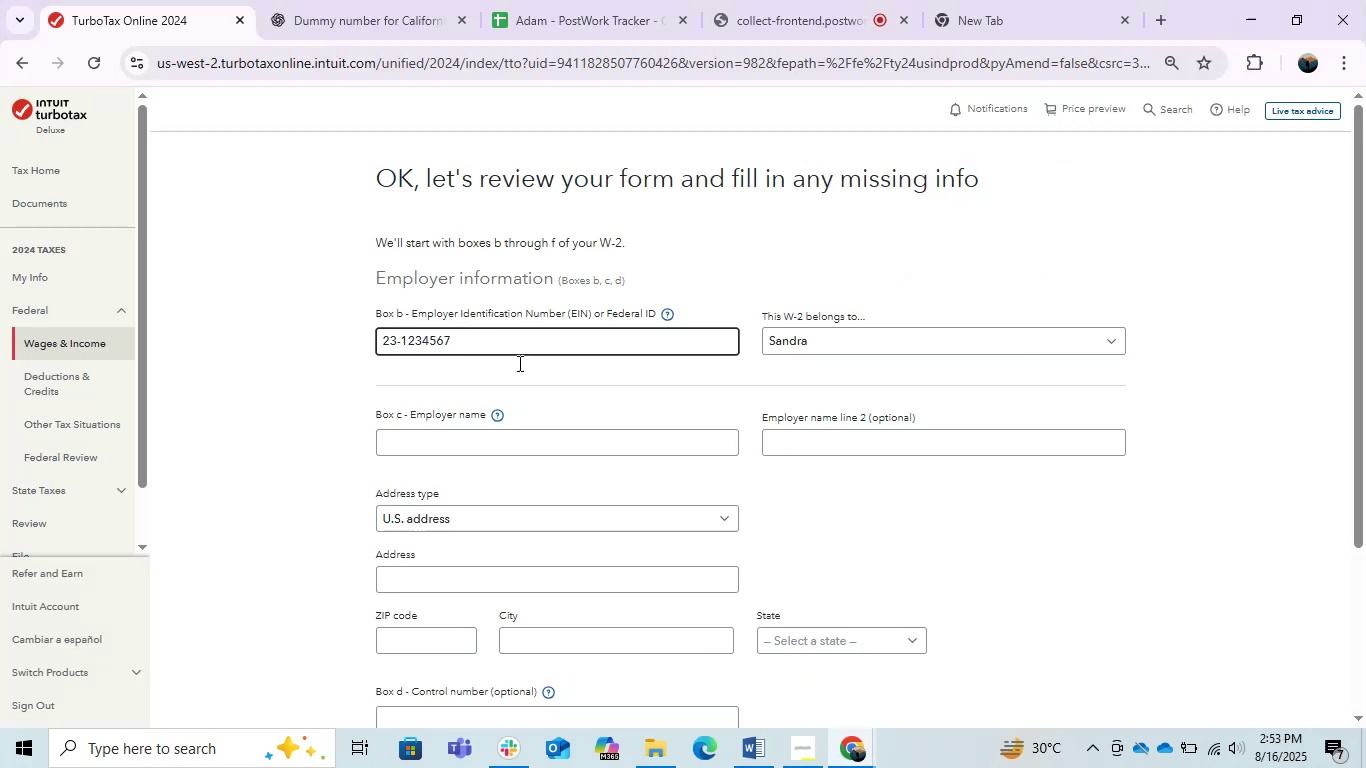 
left_click([793, 380])
 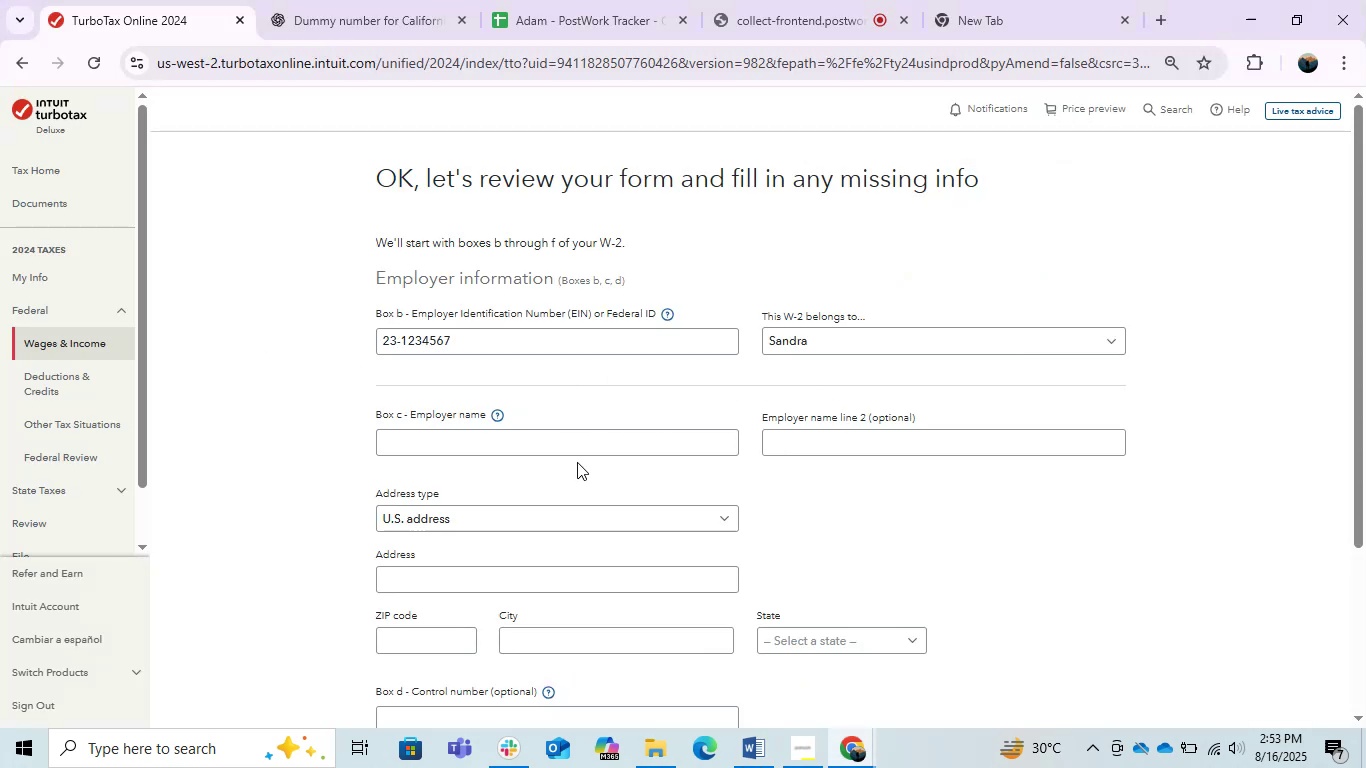 
left_click([539, 439])
 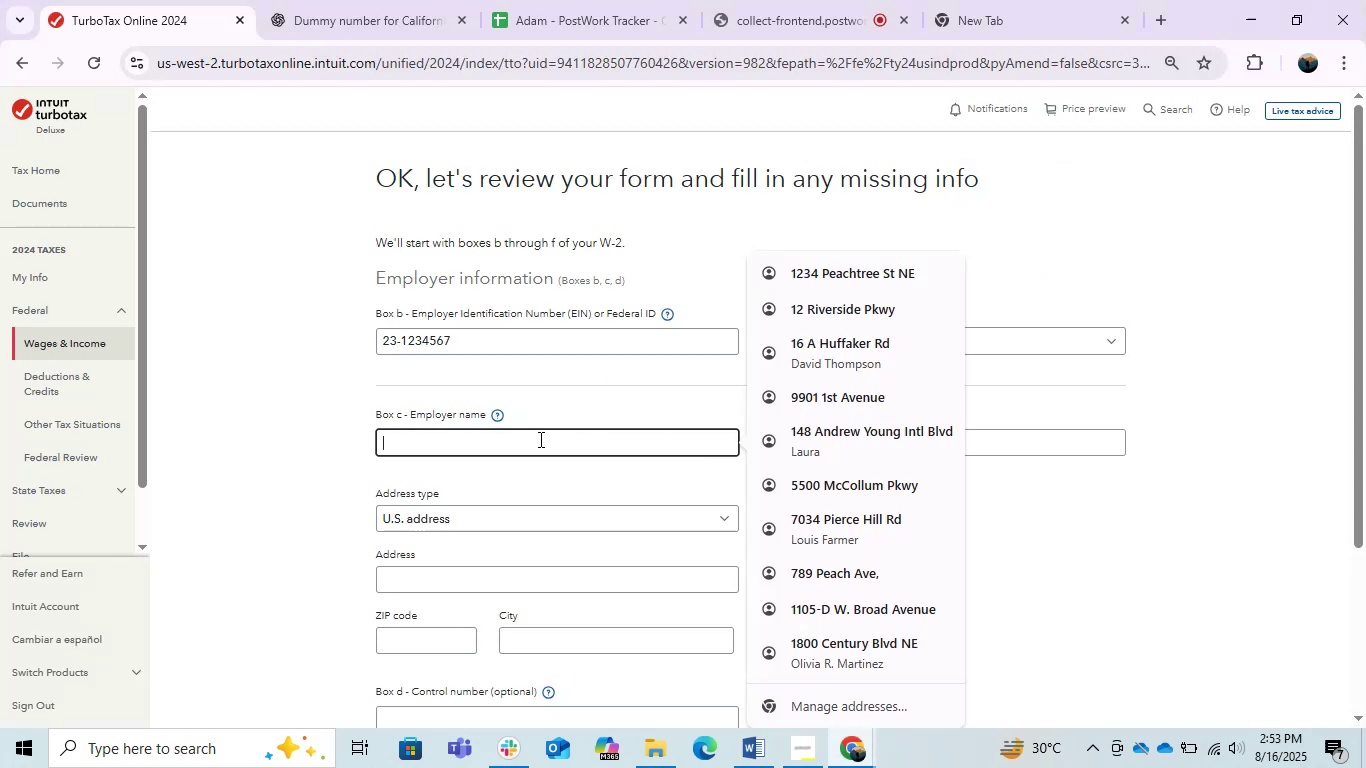 
key(Alt+AltLeft)
 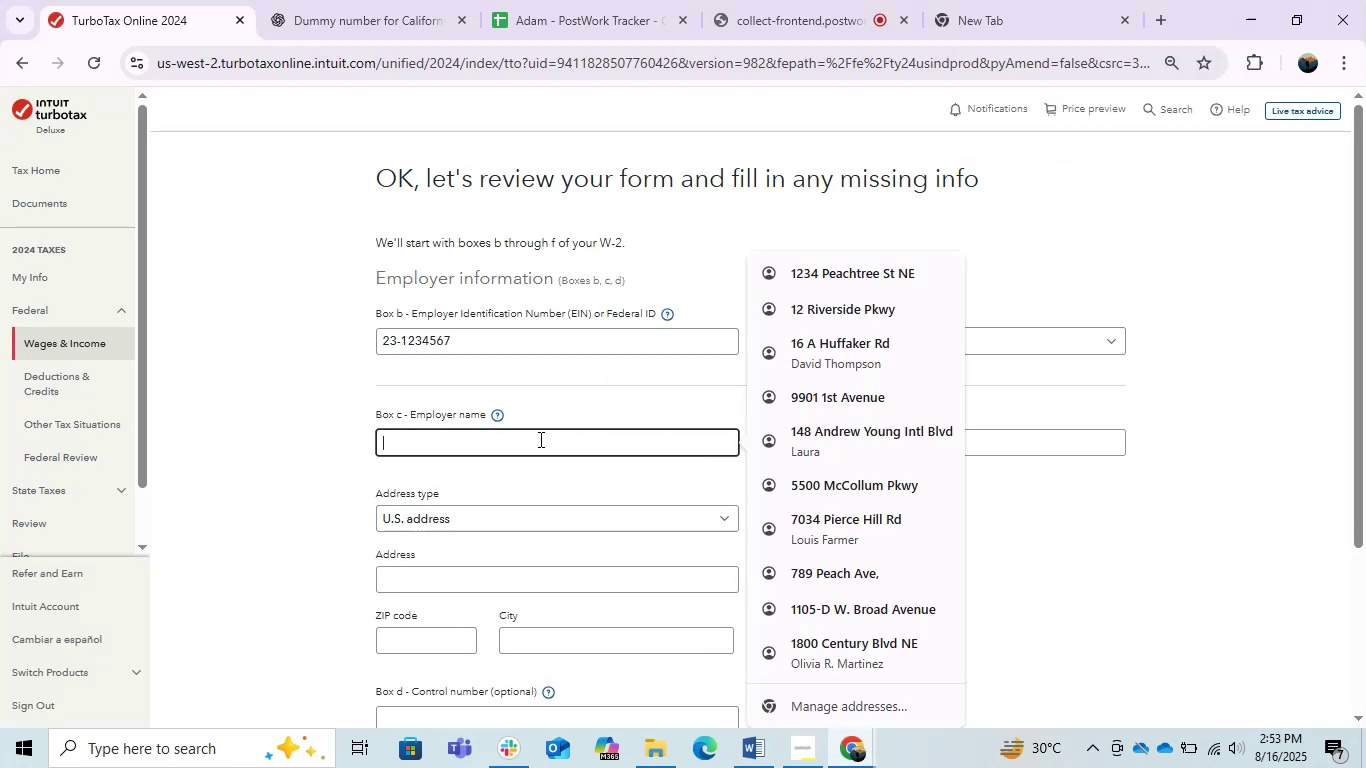 
key(Alt+Tab)
 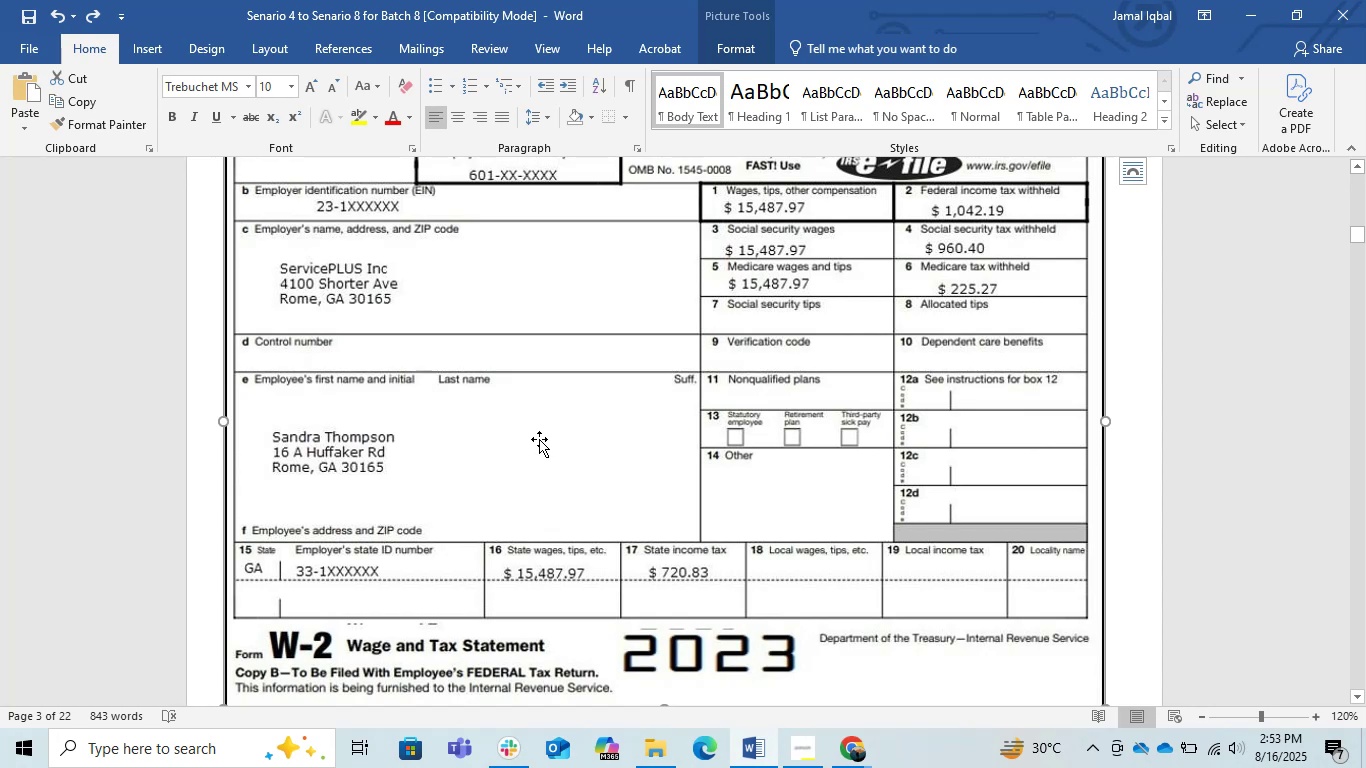 
wait(8.74)
 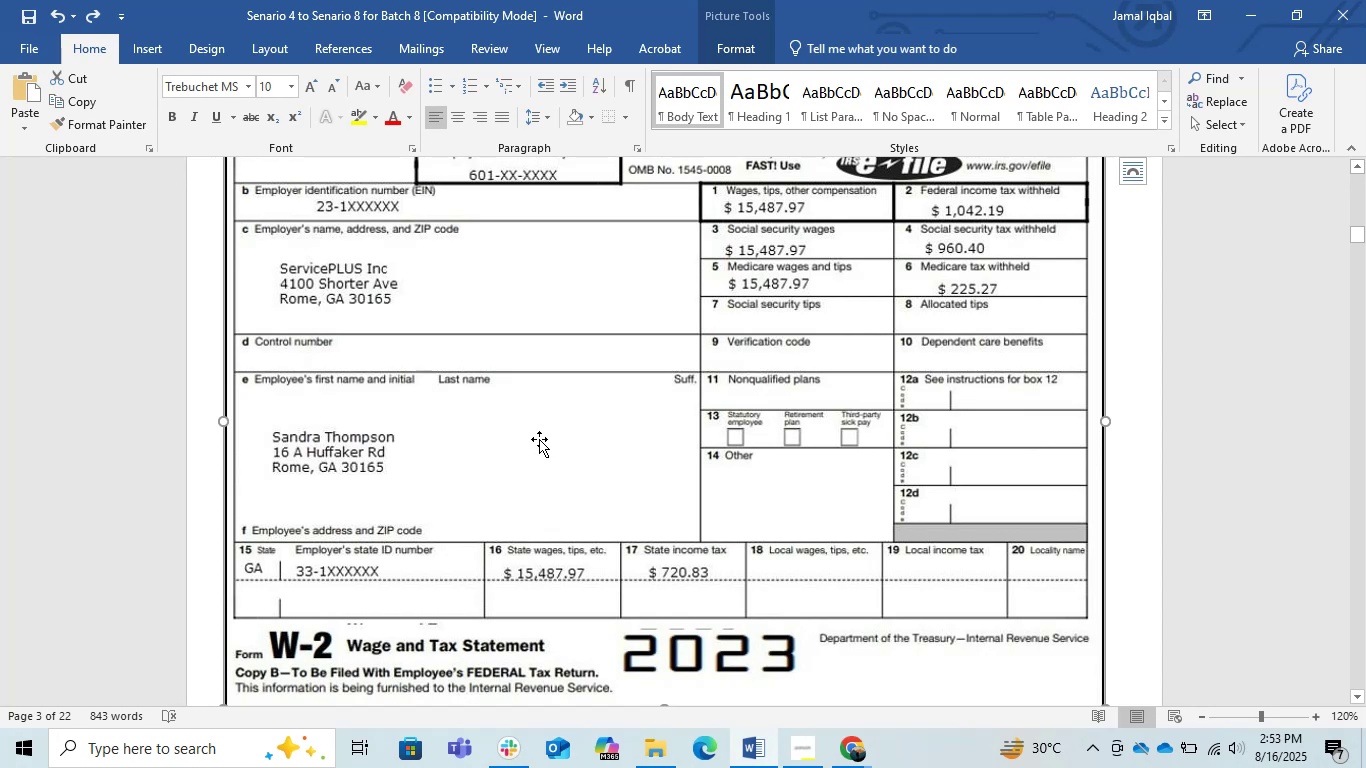 
key(Alt+AltLeft)
 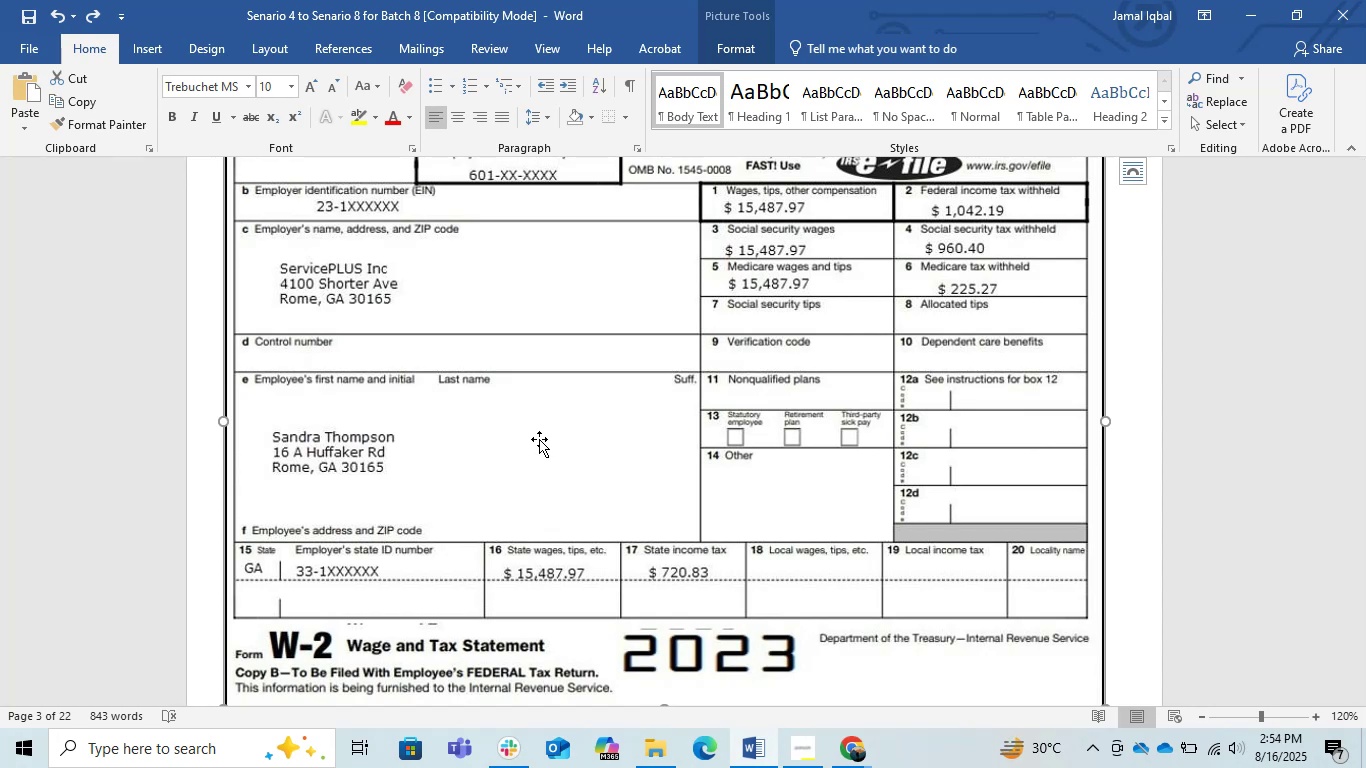 
key(Tab)
type(Ser)
 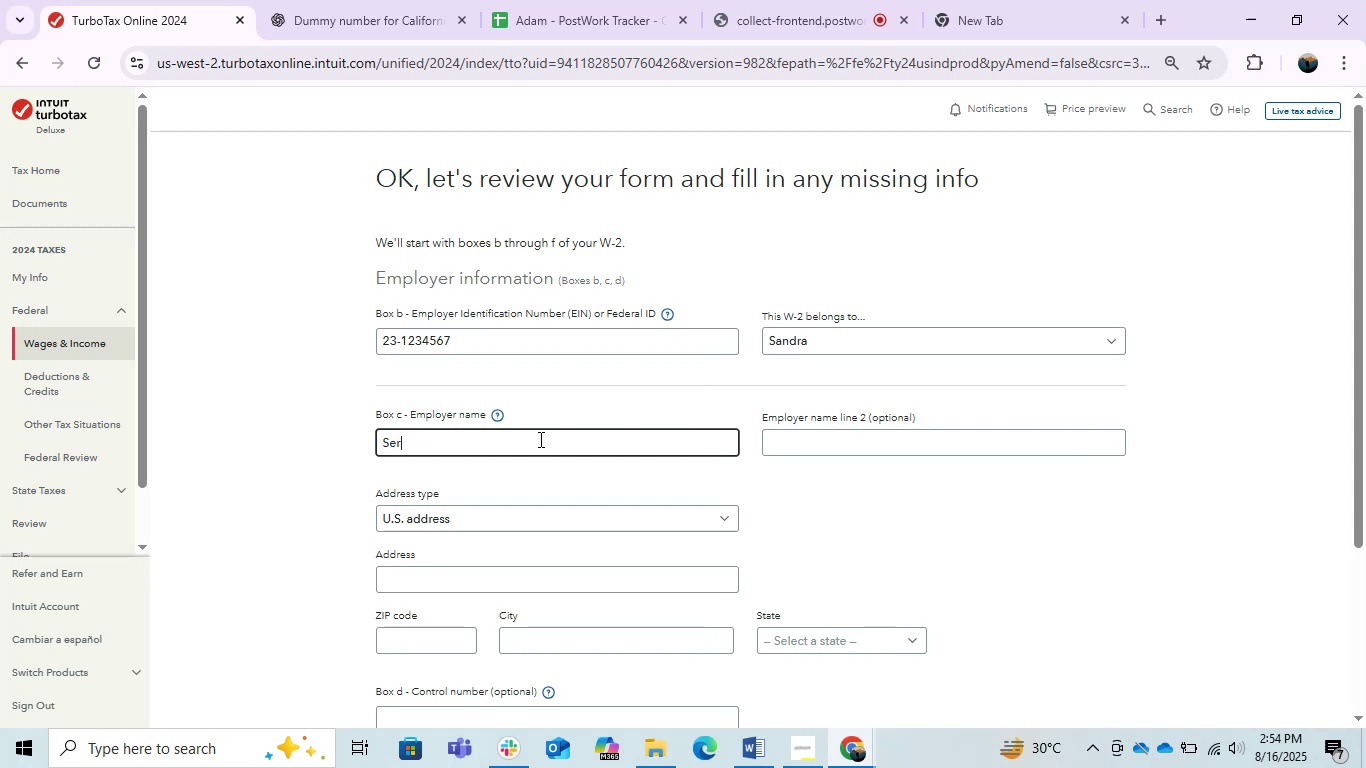 
wait(11.87)
 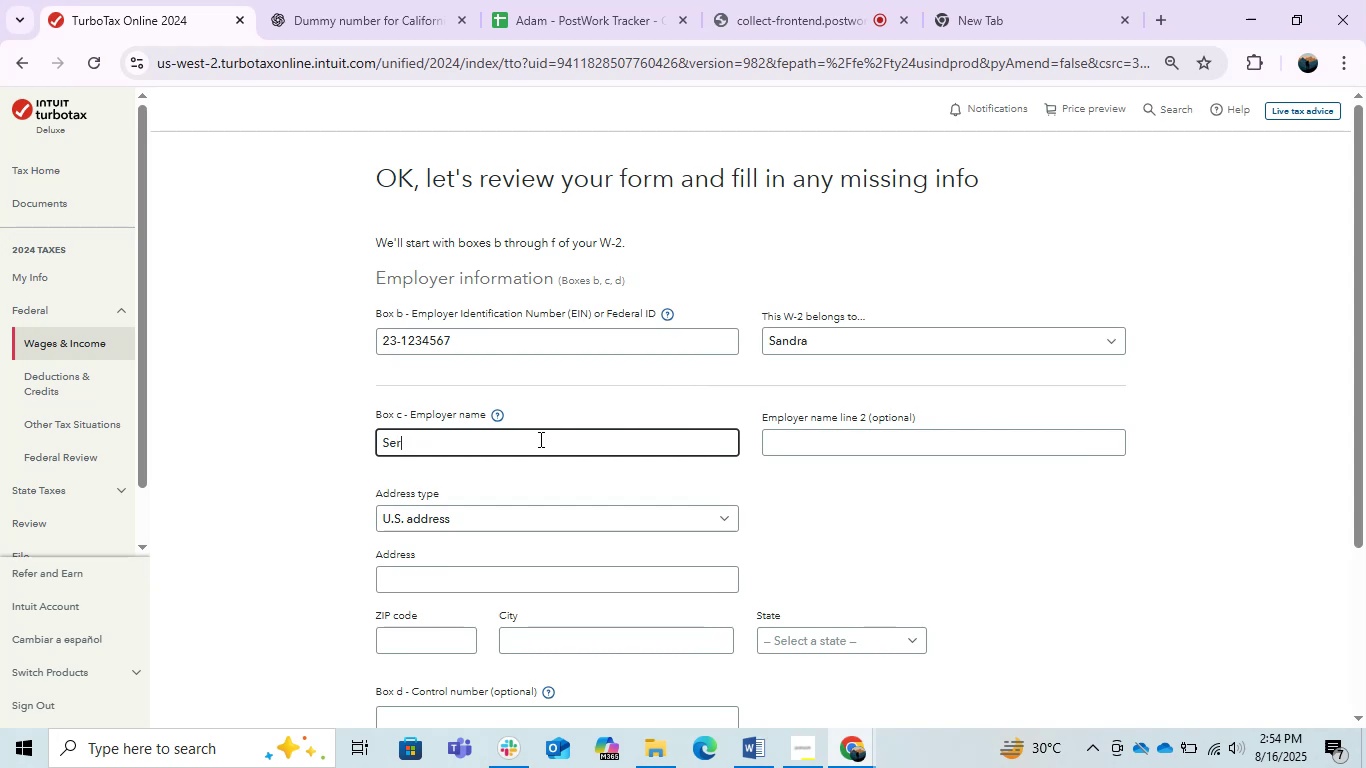 
type(vicePLUS Inc)
 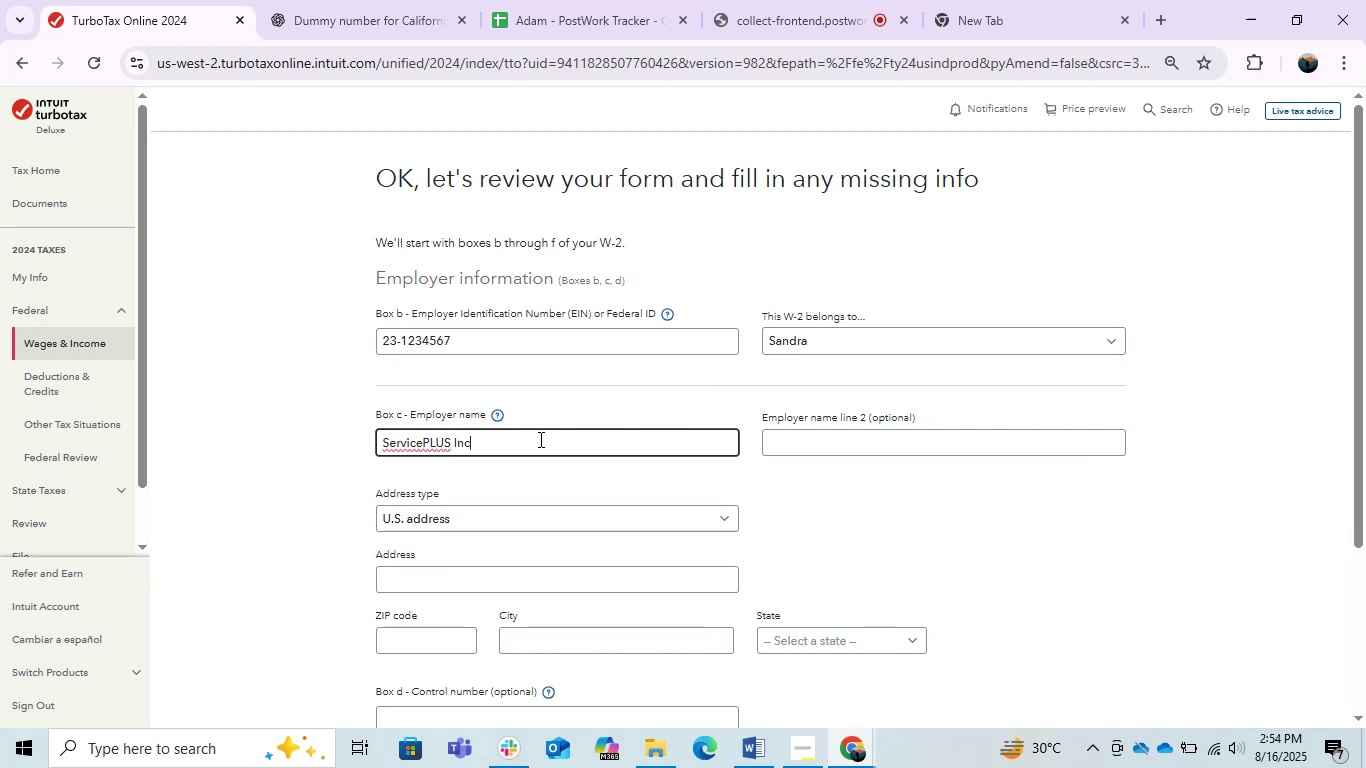 
key(Alt+AltLeft)
 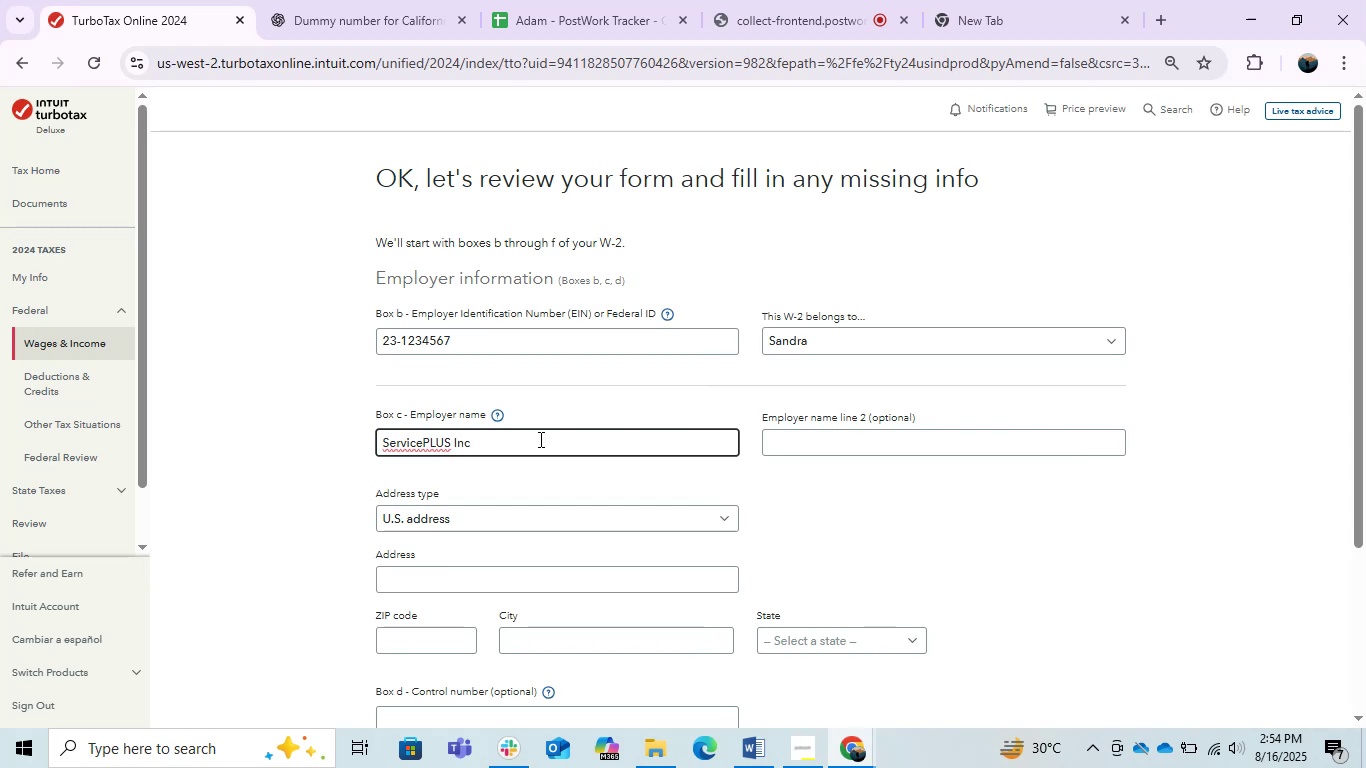 
key(Alt+Tab)
 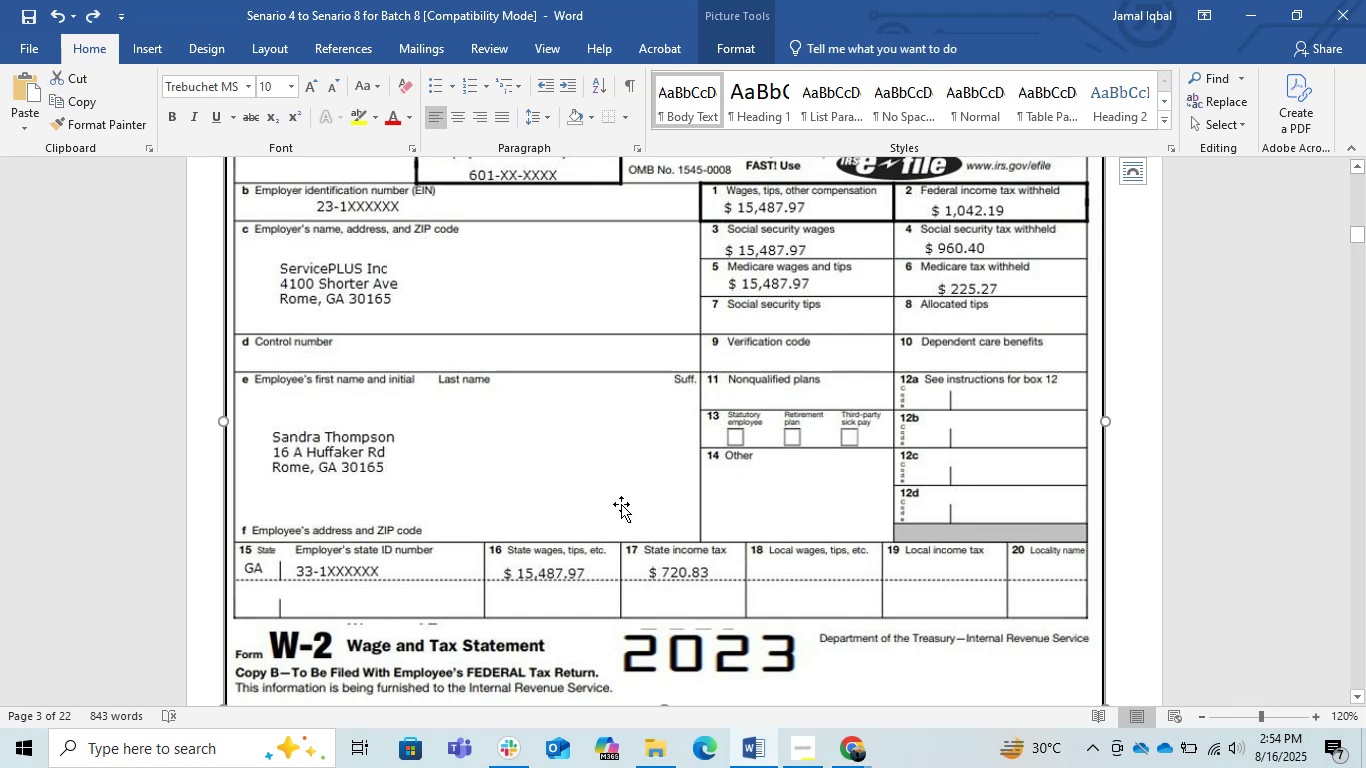 
key(Alt+AltLeft)
 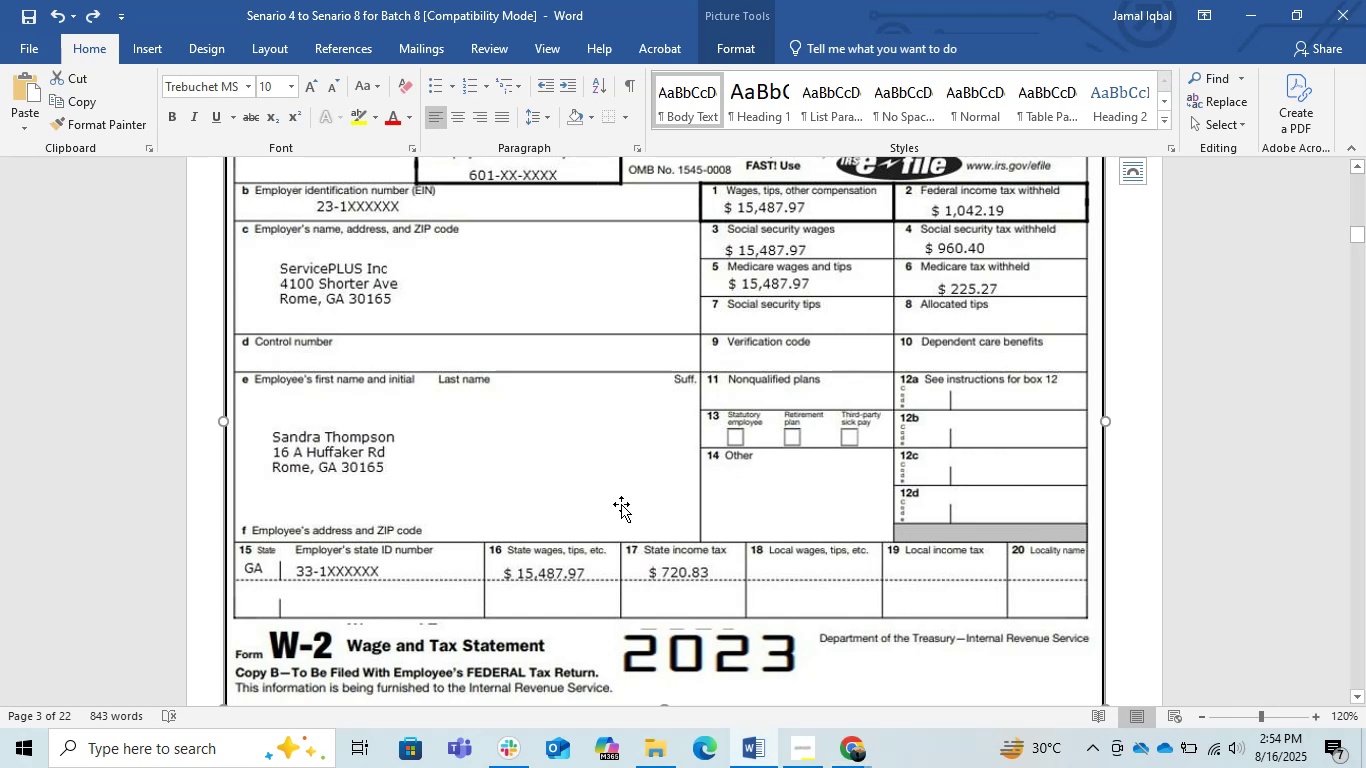 
key(Alt+Tab)
 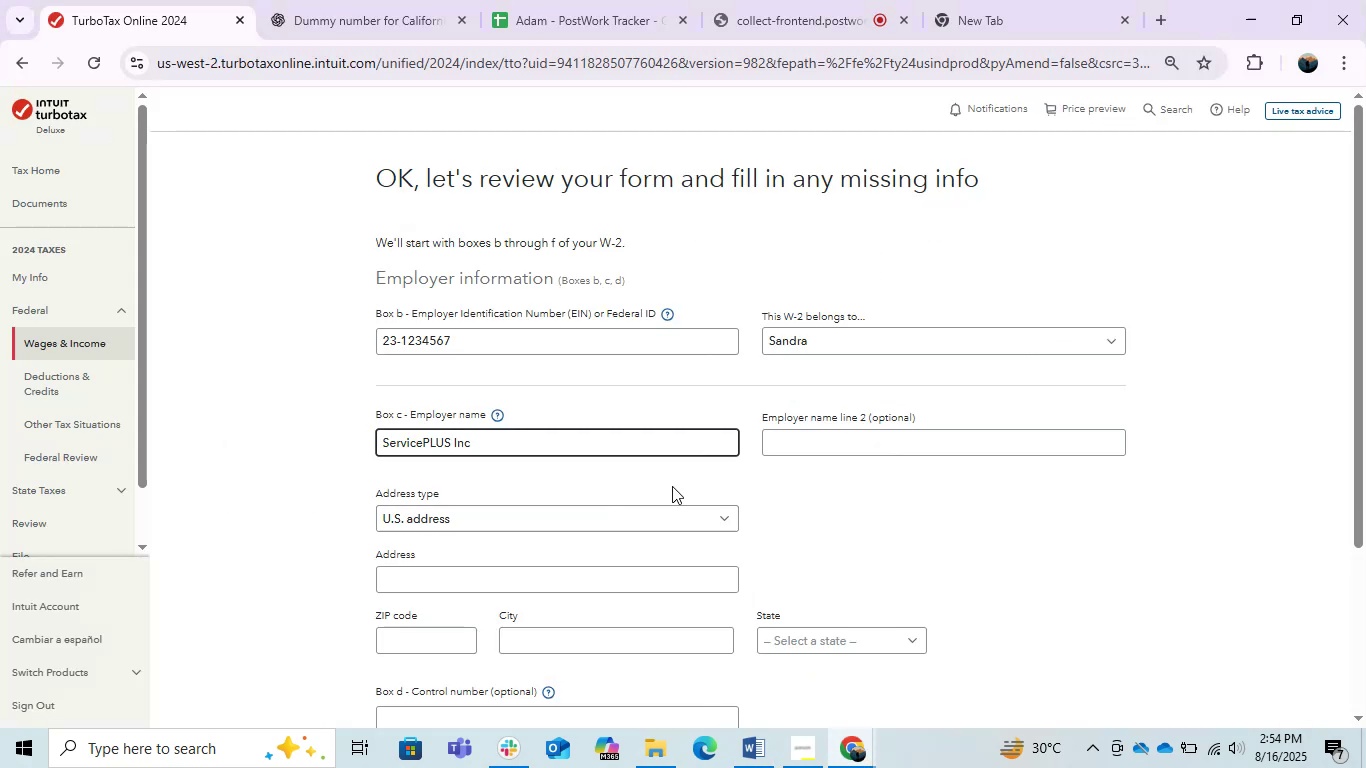 
left_click([850, 484])
 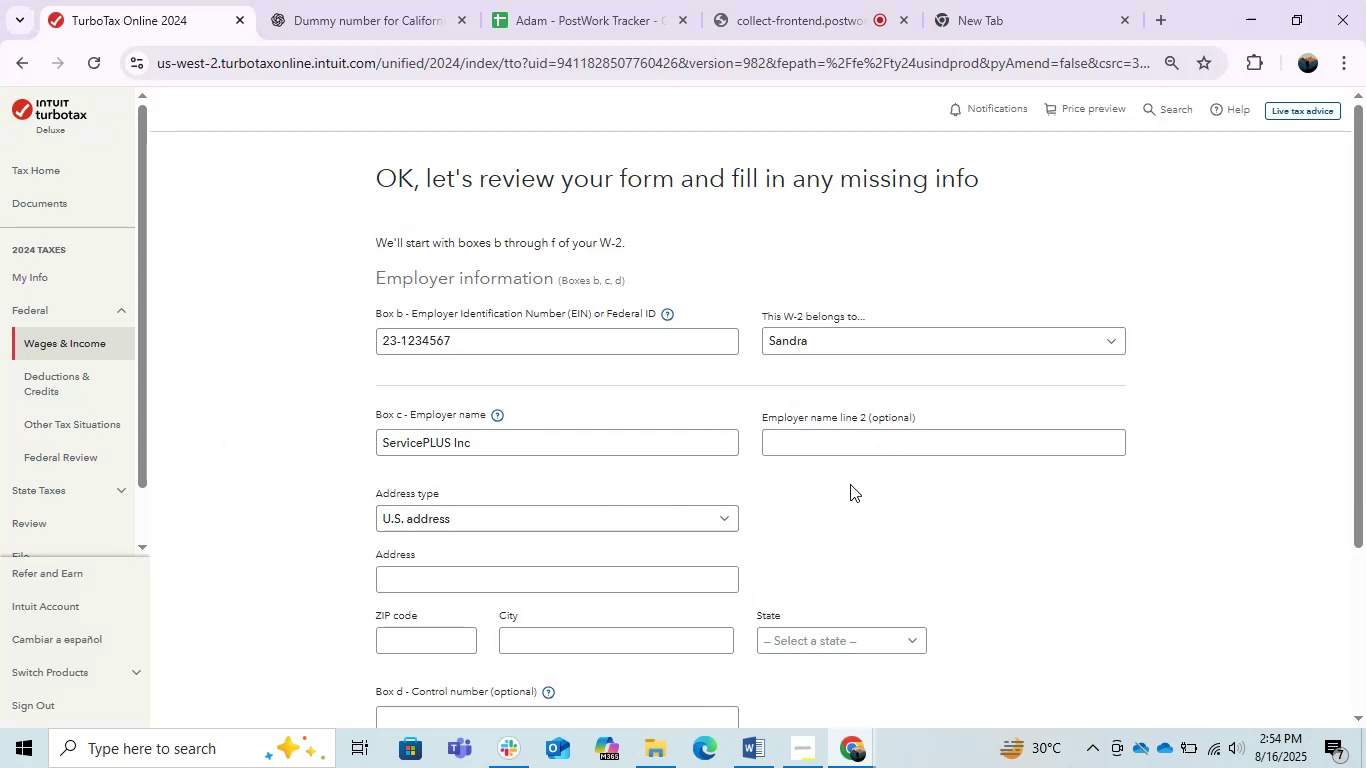 
key(Alt+AltLeft)
 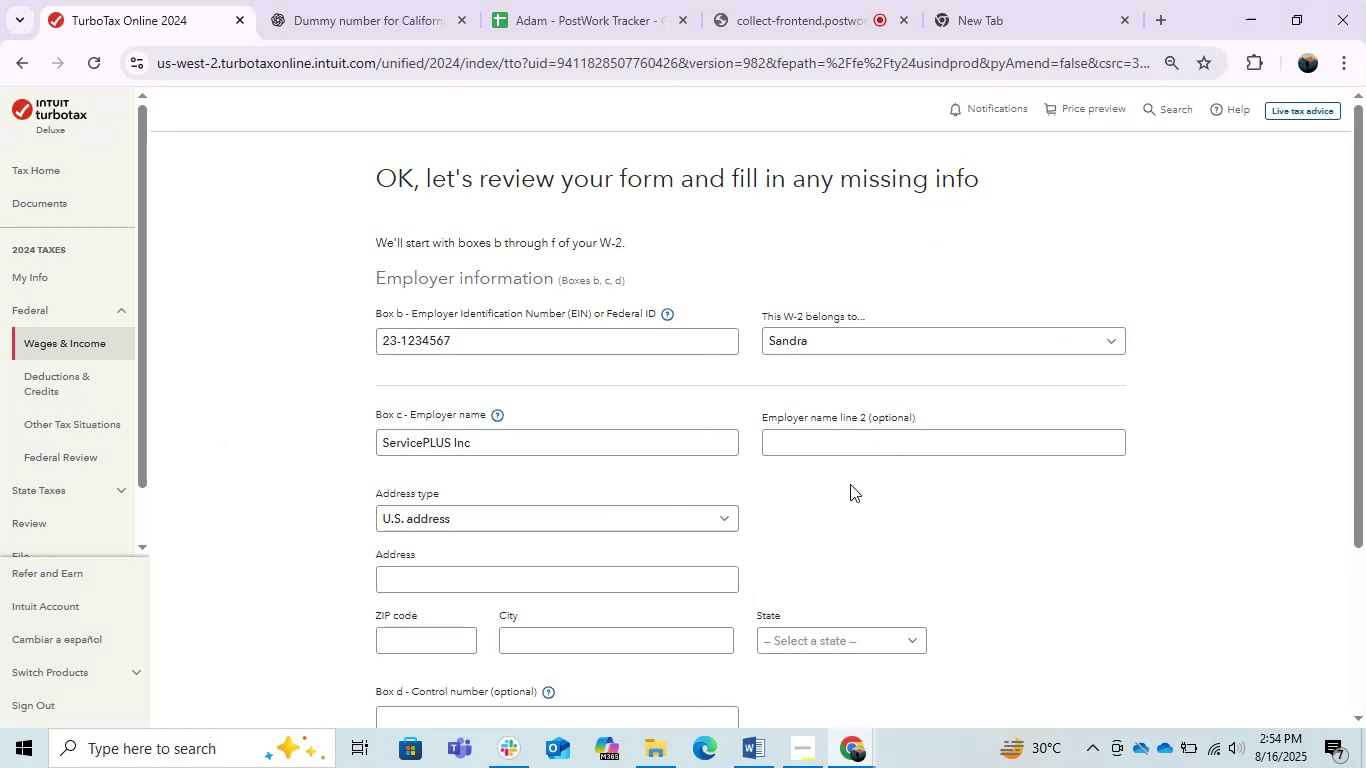 
key(Alt+Tab)
 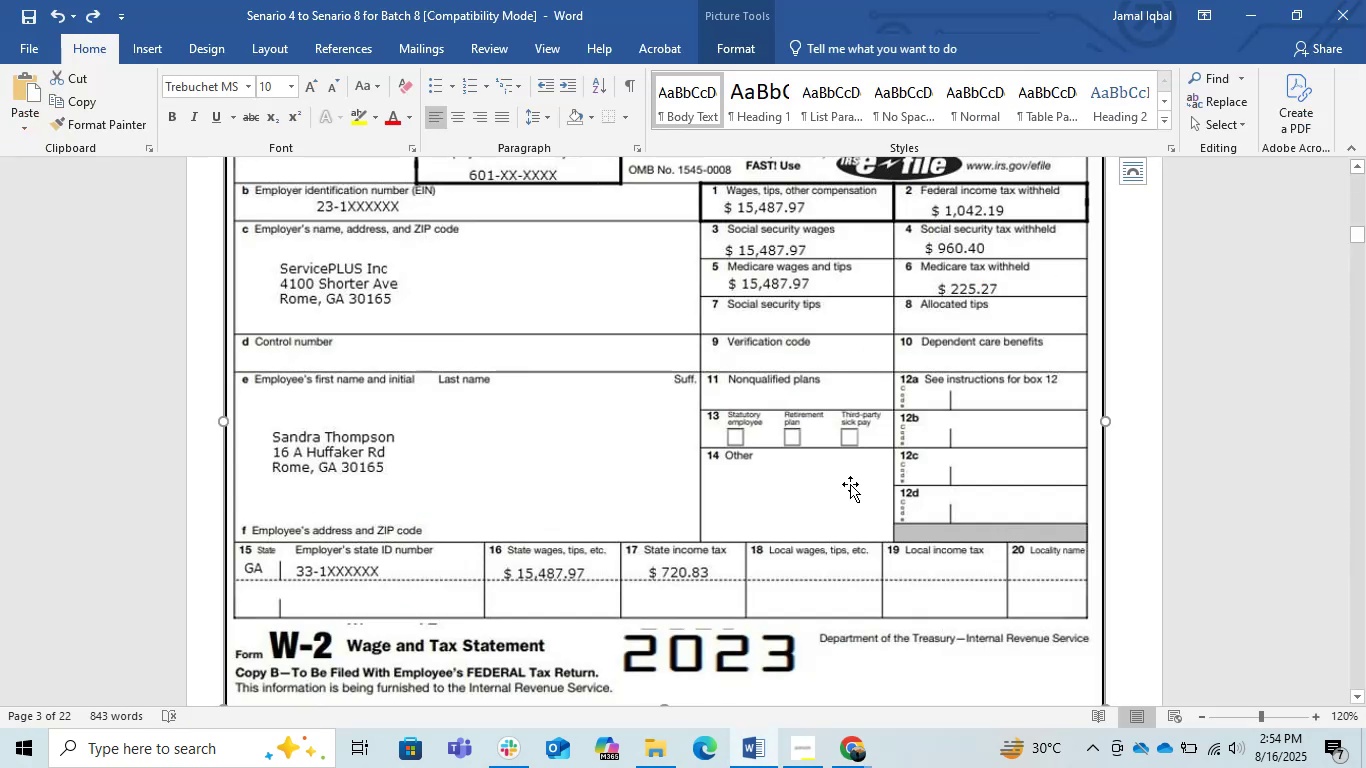 
key(Alt+AltLeft)
 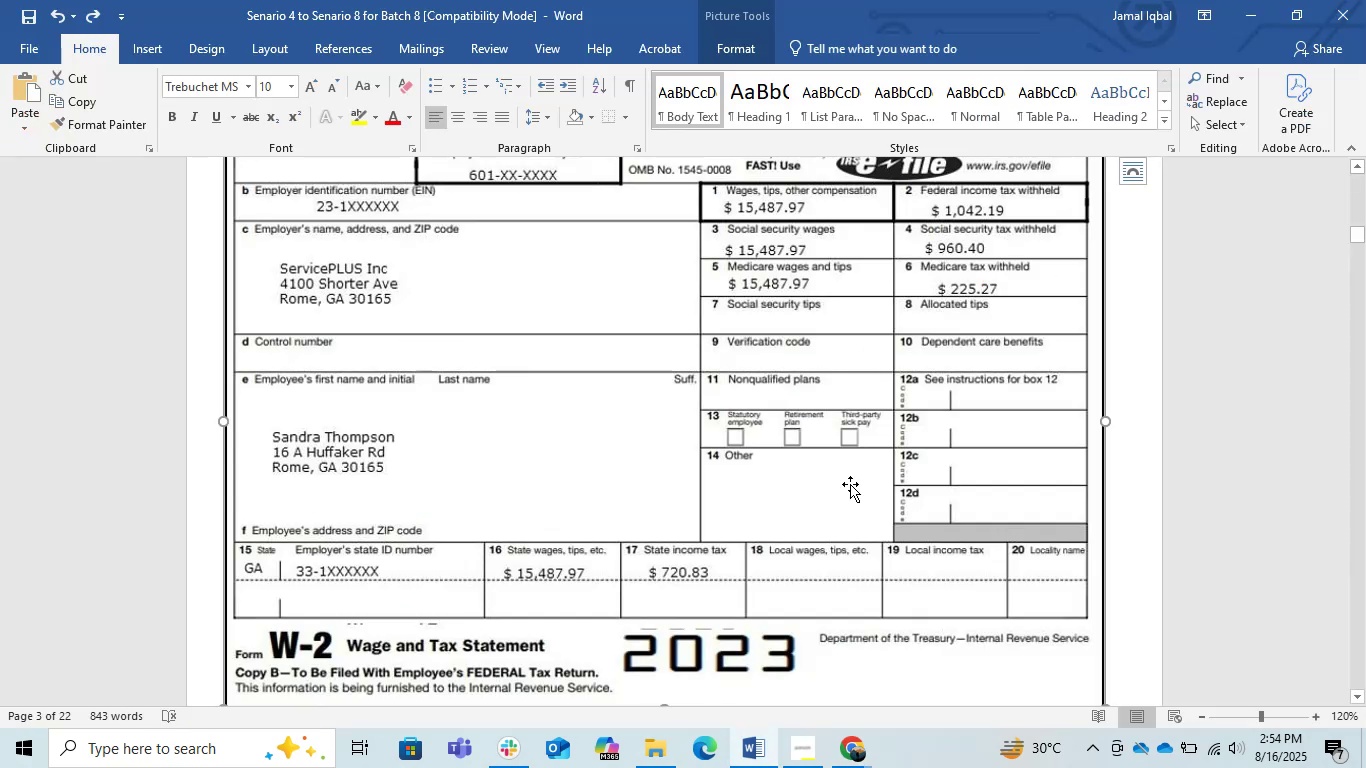 
key(Alt+Tab)
 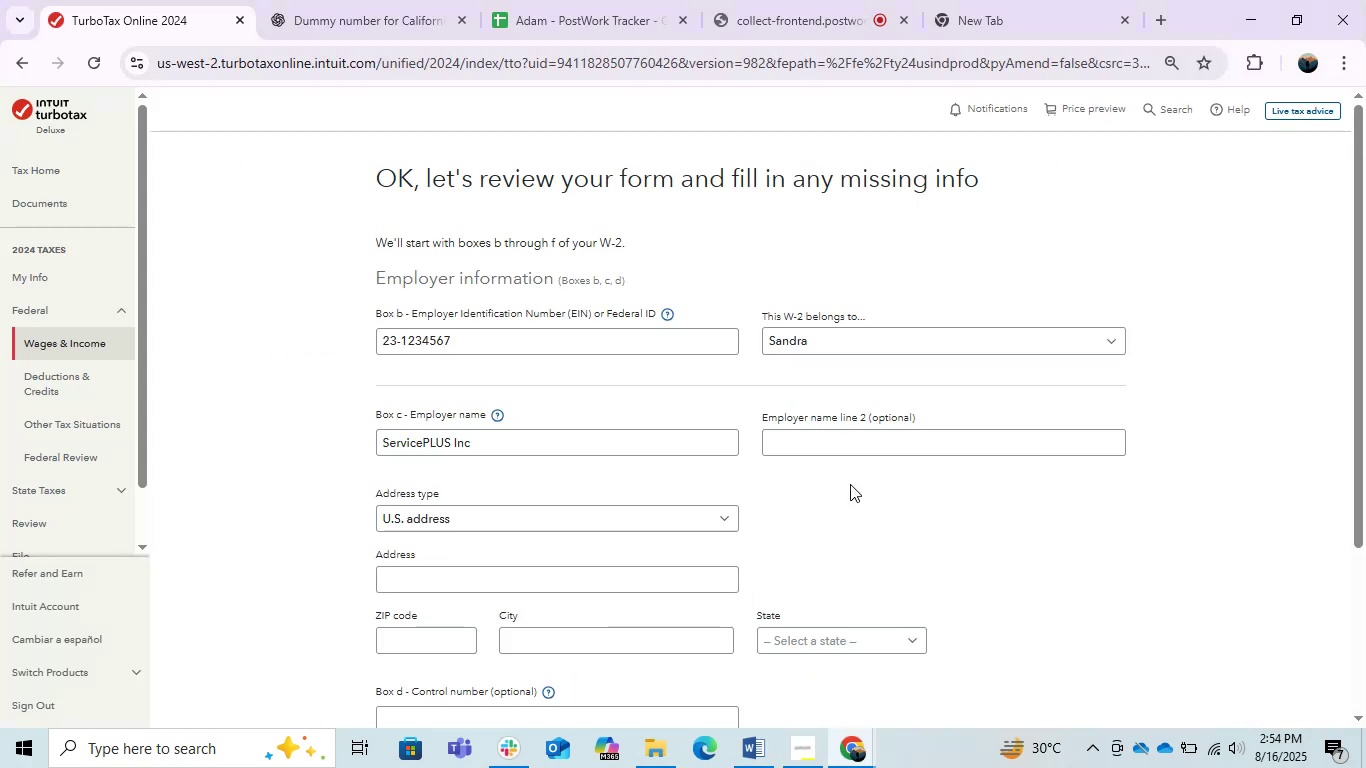 
left_click([850, 484])
 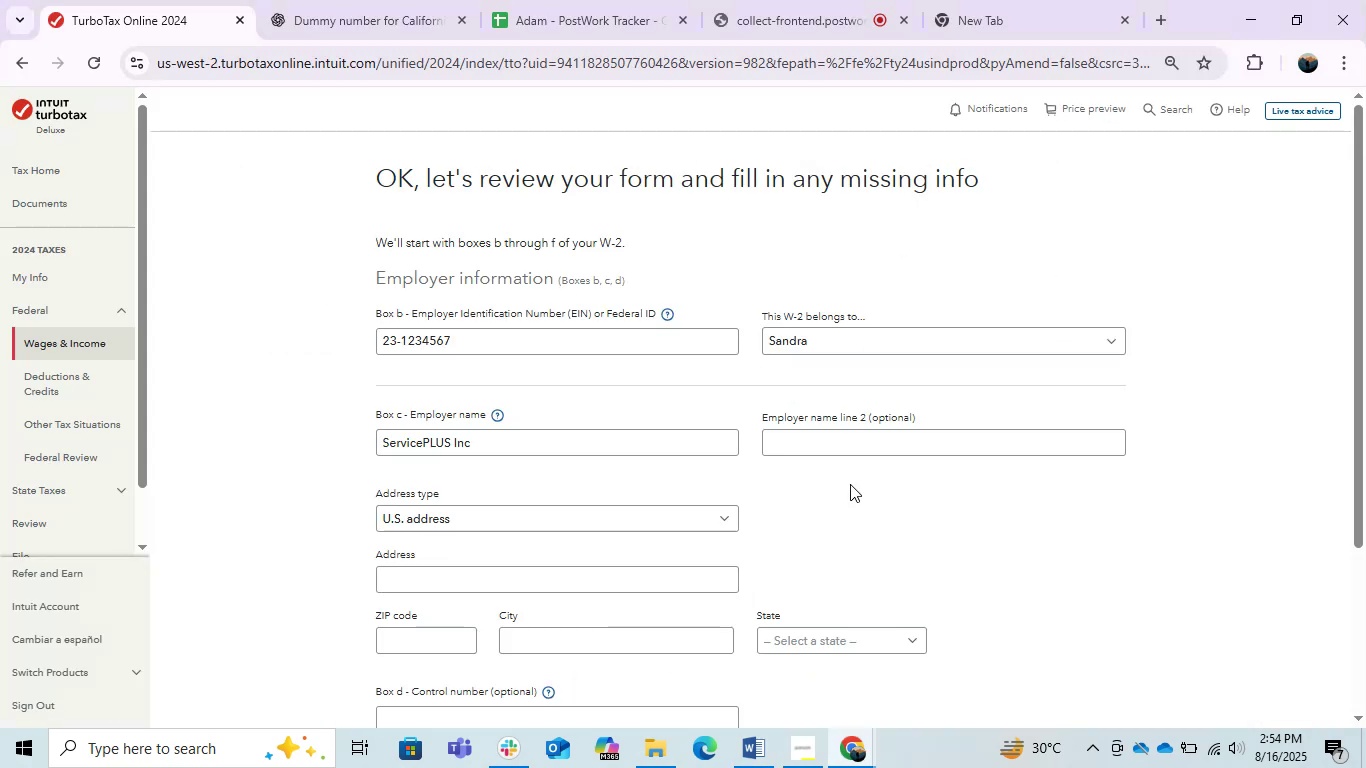 
key(Alt+AltLeft)
 